 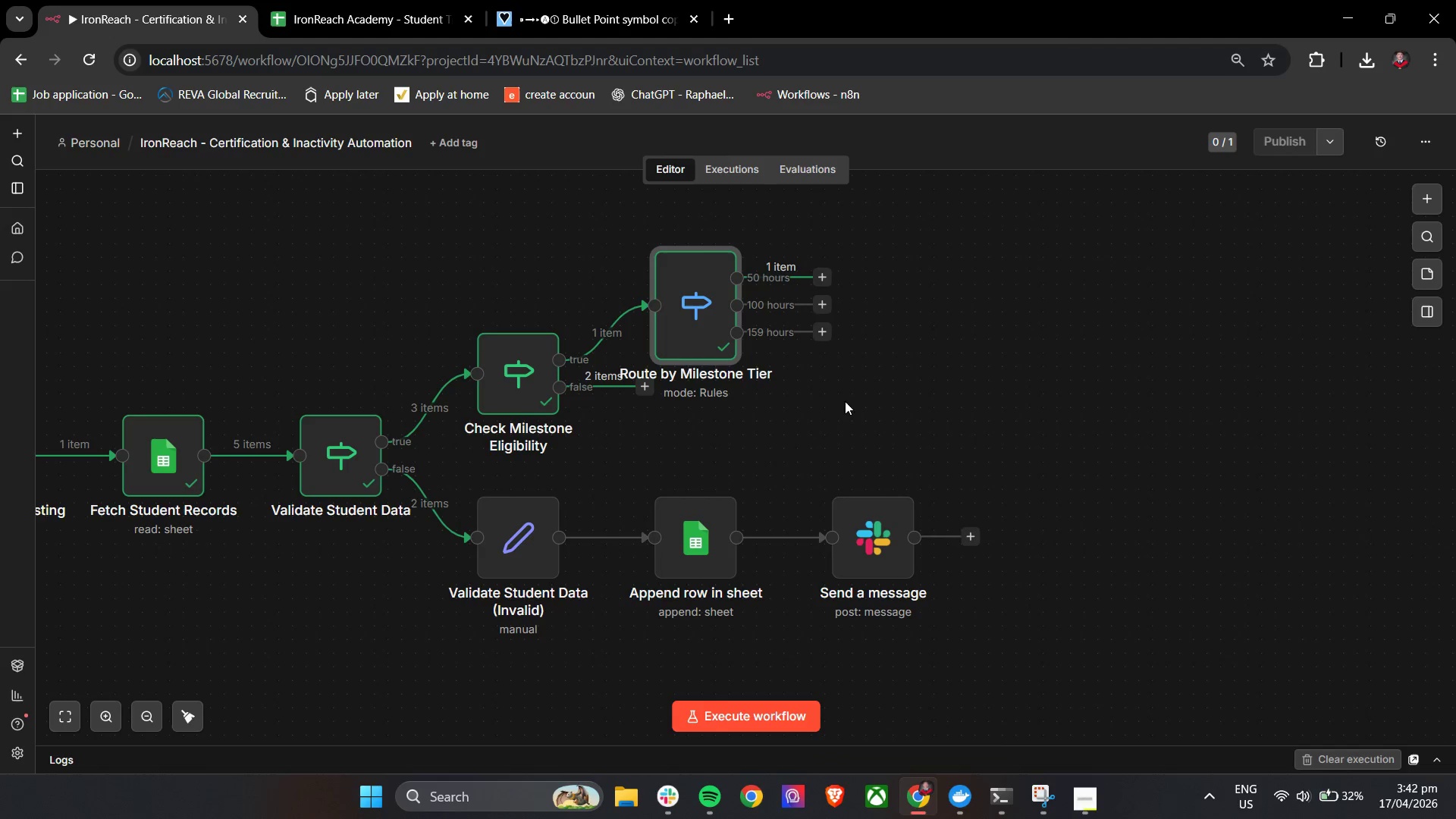 
left_click_drag(start_coordinate=[837, 444], to_coordinate=[942, 444])
 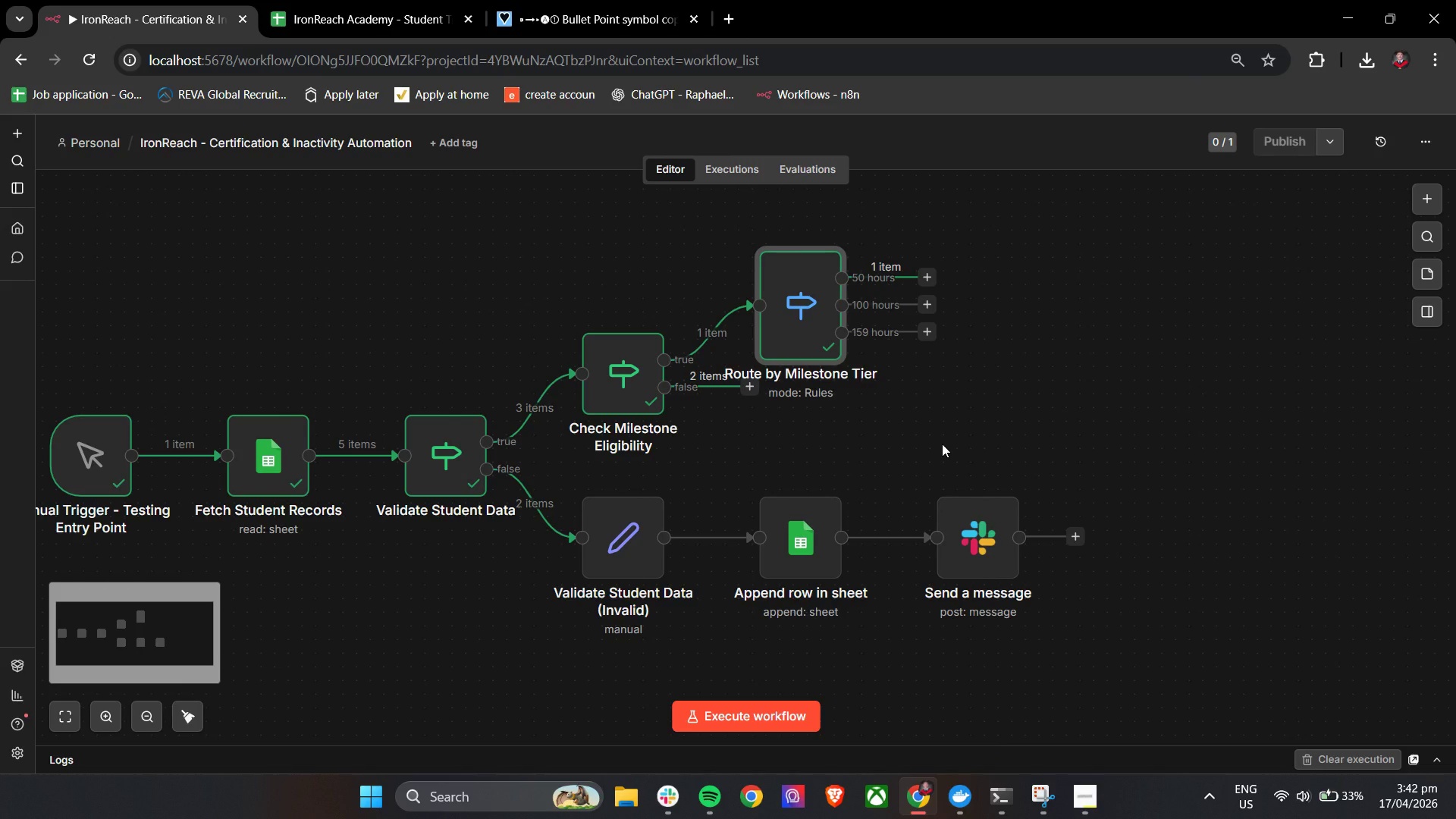 
hold_key(key=ShiftLeft, duration=0.83)
scroll: coordinate [942, 444], scroll_direction: down, amount: 1.0
 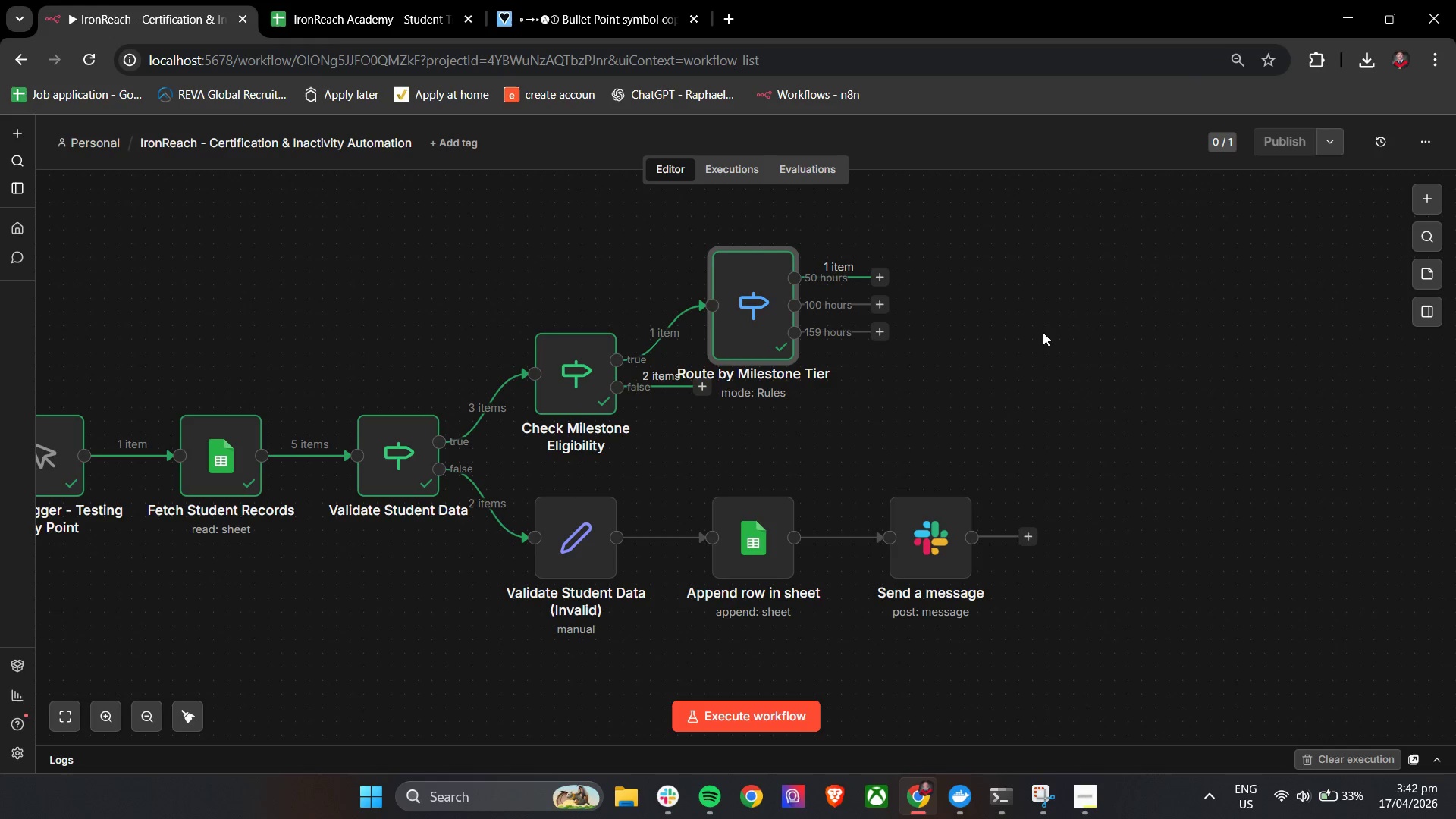 
left_click([886, 274])
 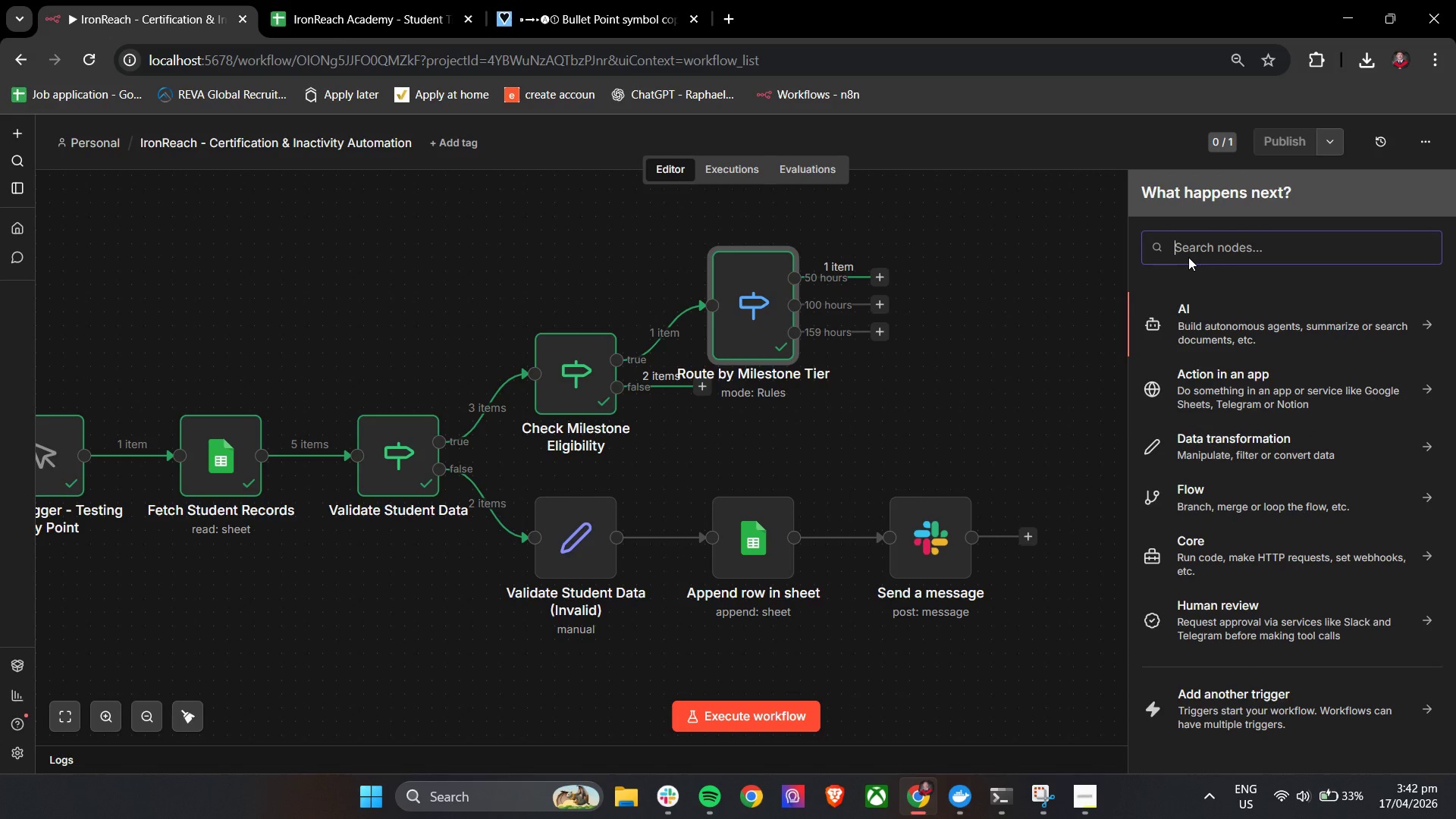 
type(if)
 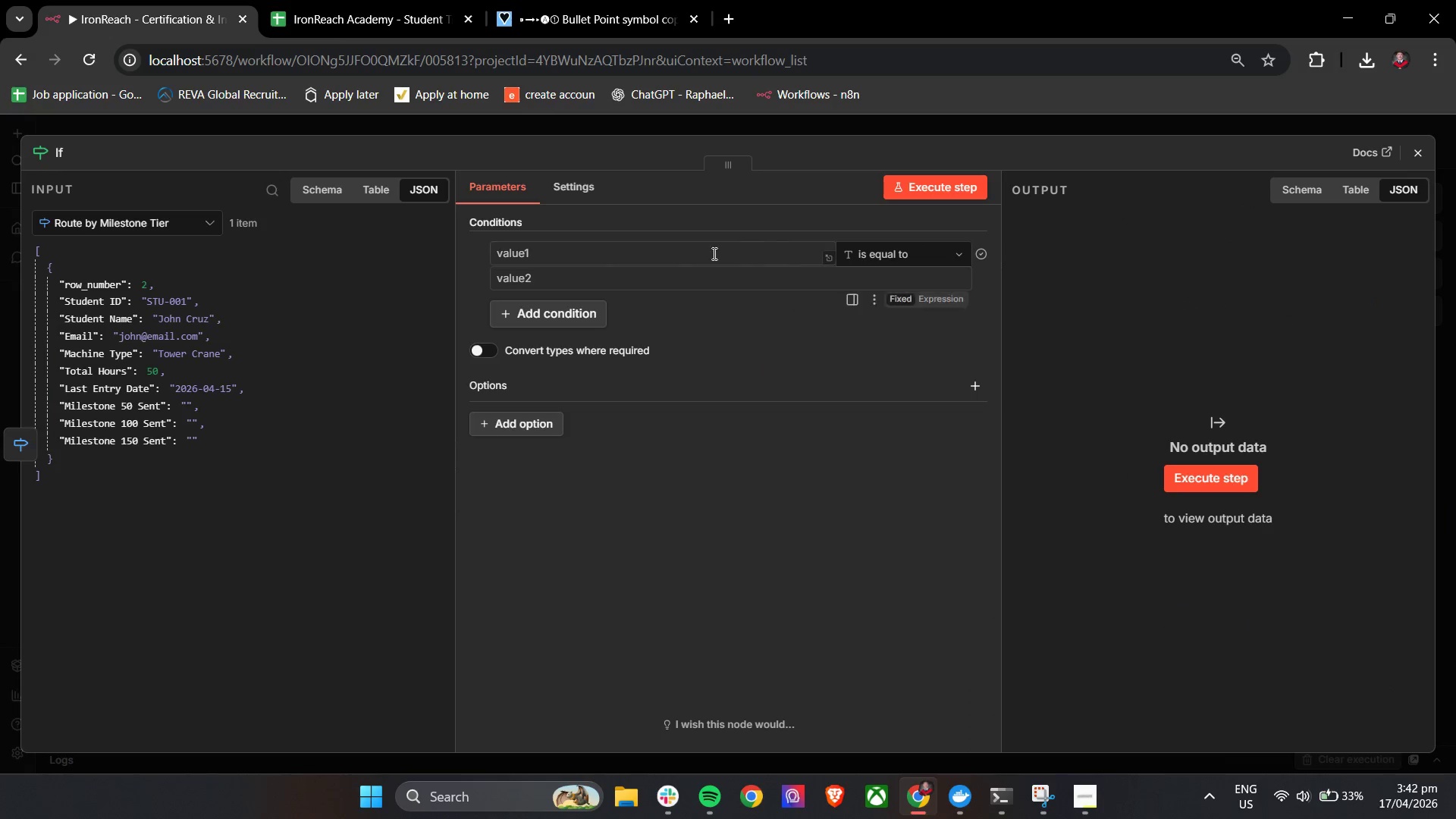 
left_click([627, 261])
 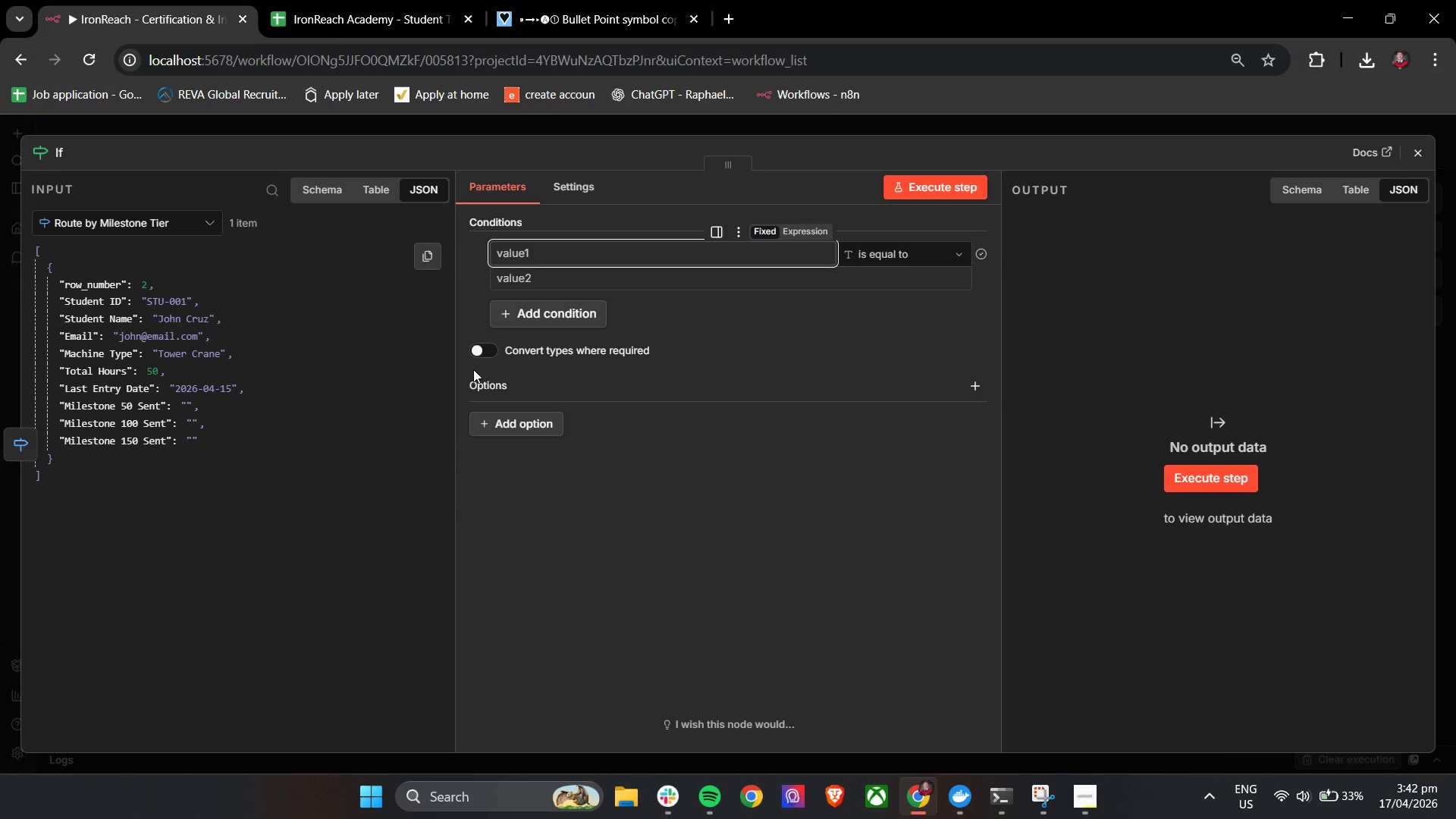 
key(Shift+BracketLeft)
 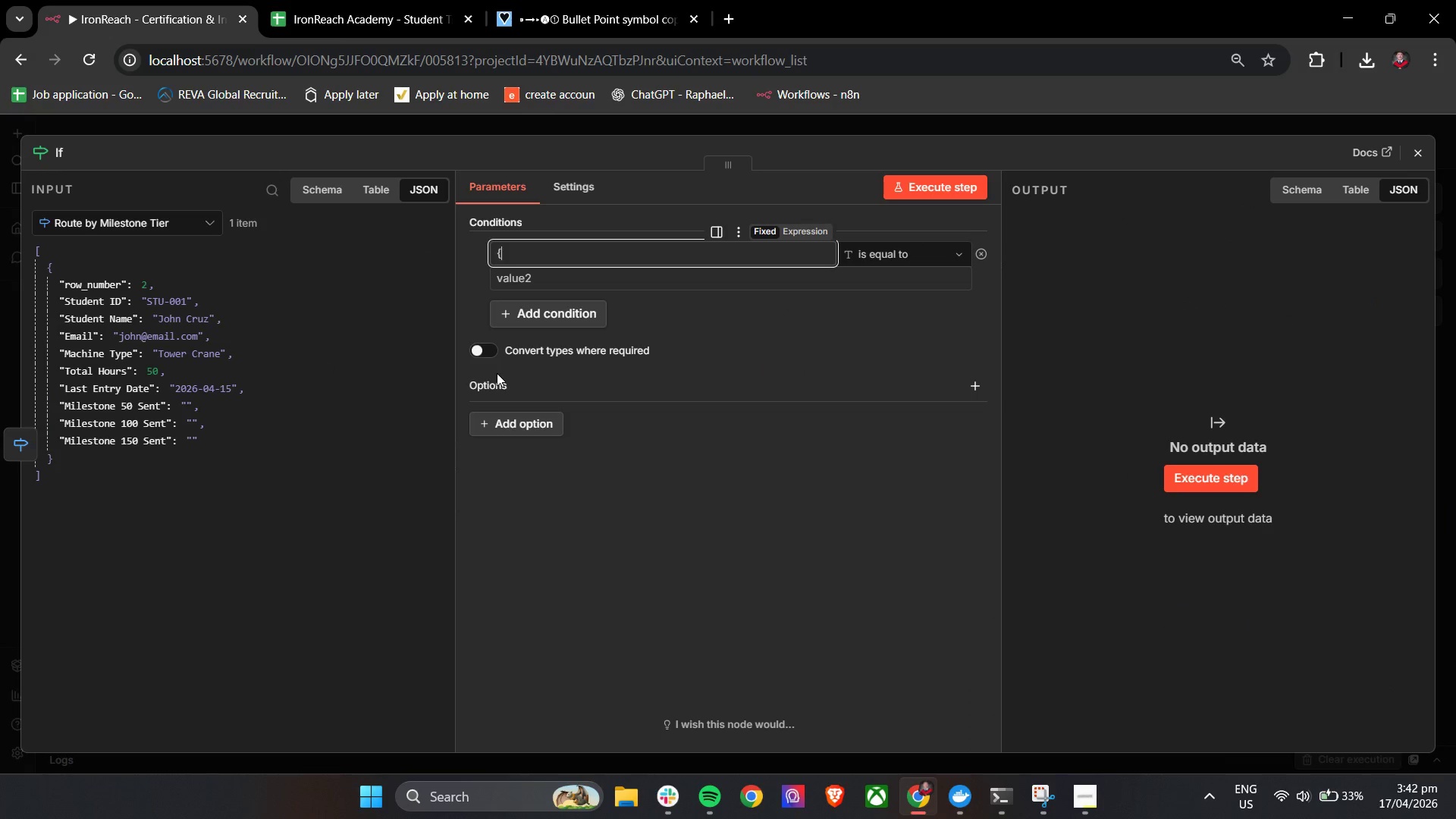 
key(Shift+BracketLeft)
 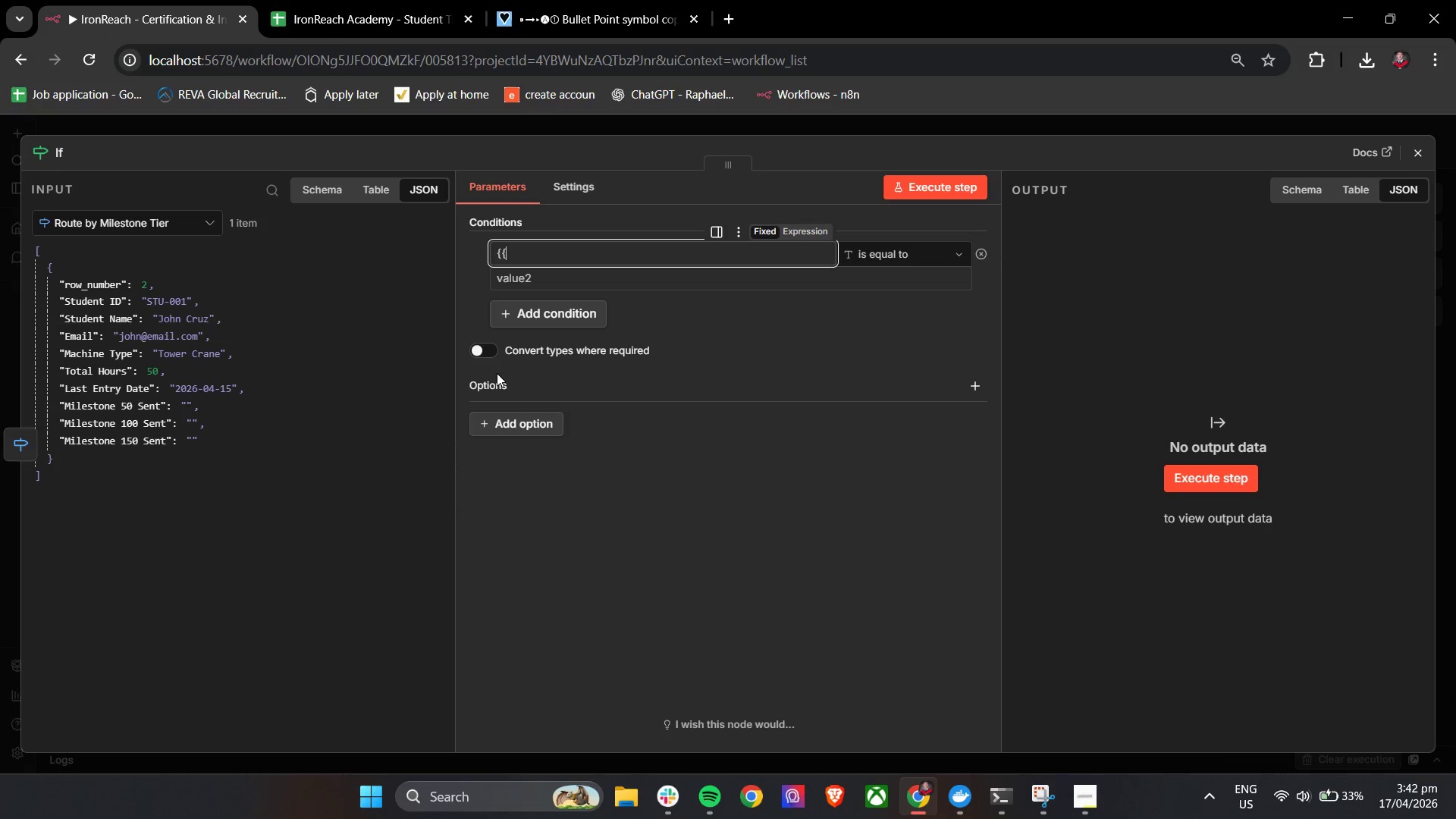 
key(Space)
 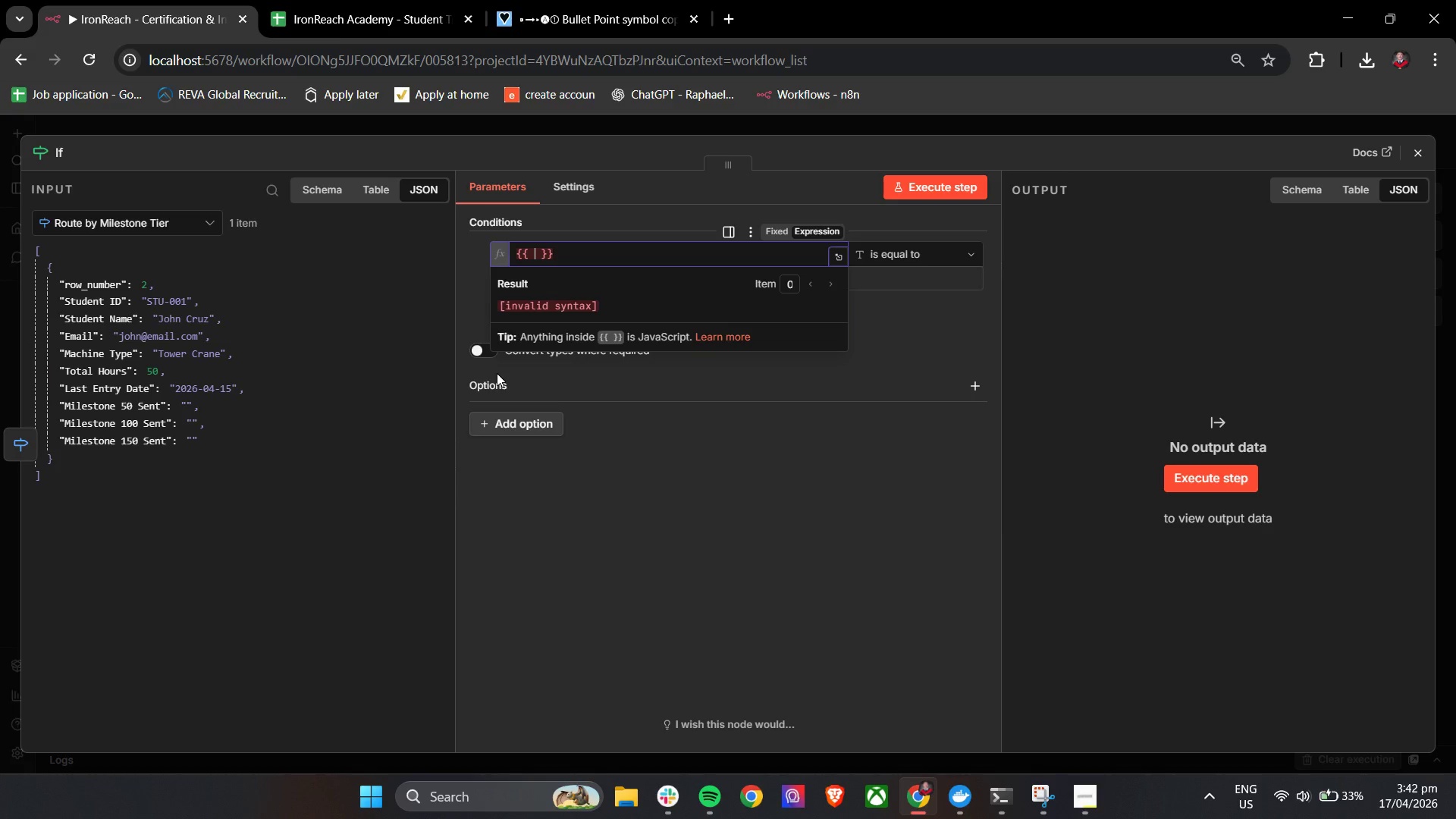 
key(Shift+4)
 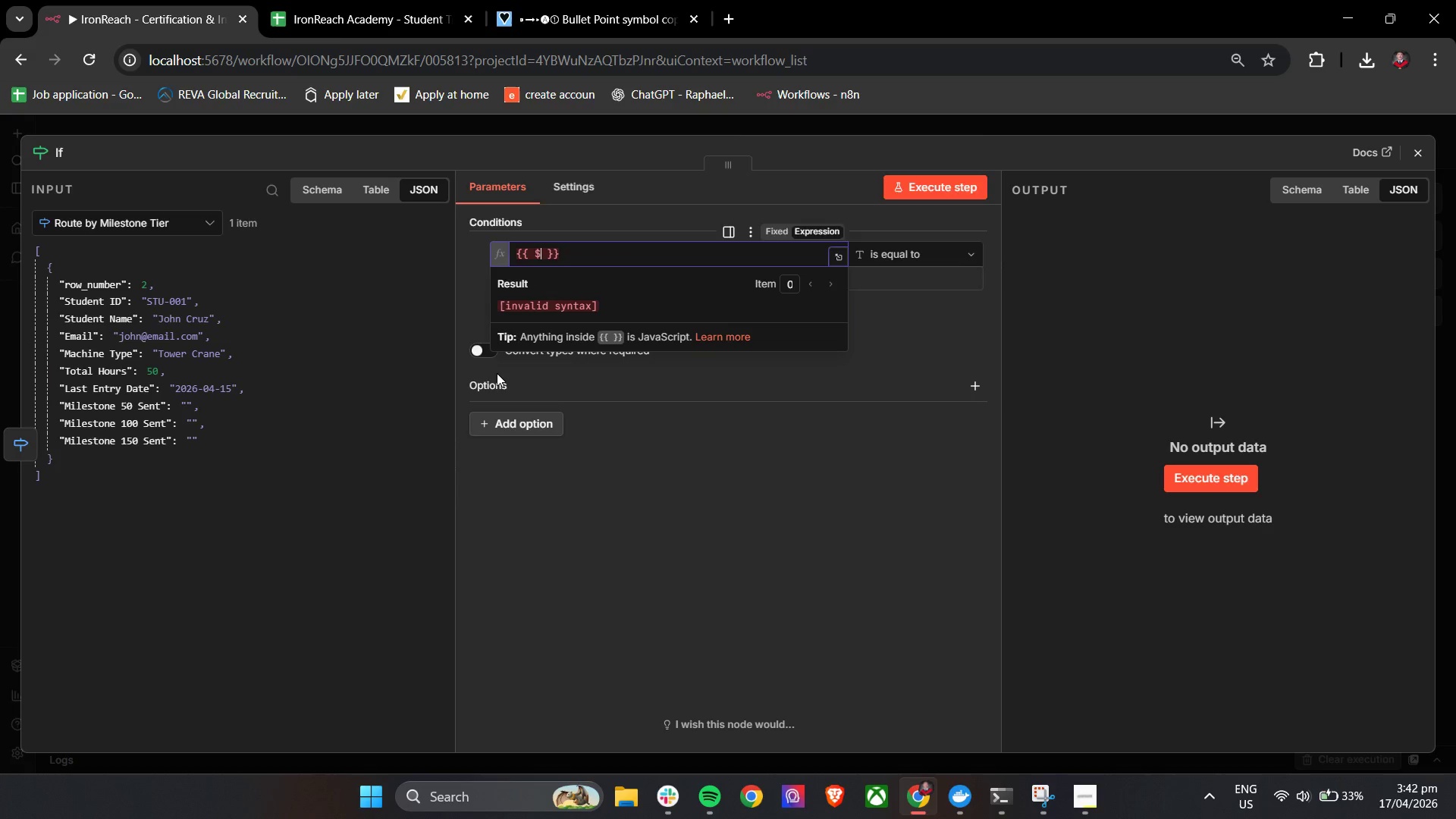 
key(Enter)
 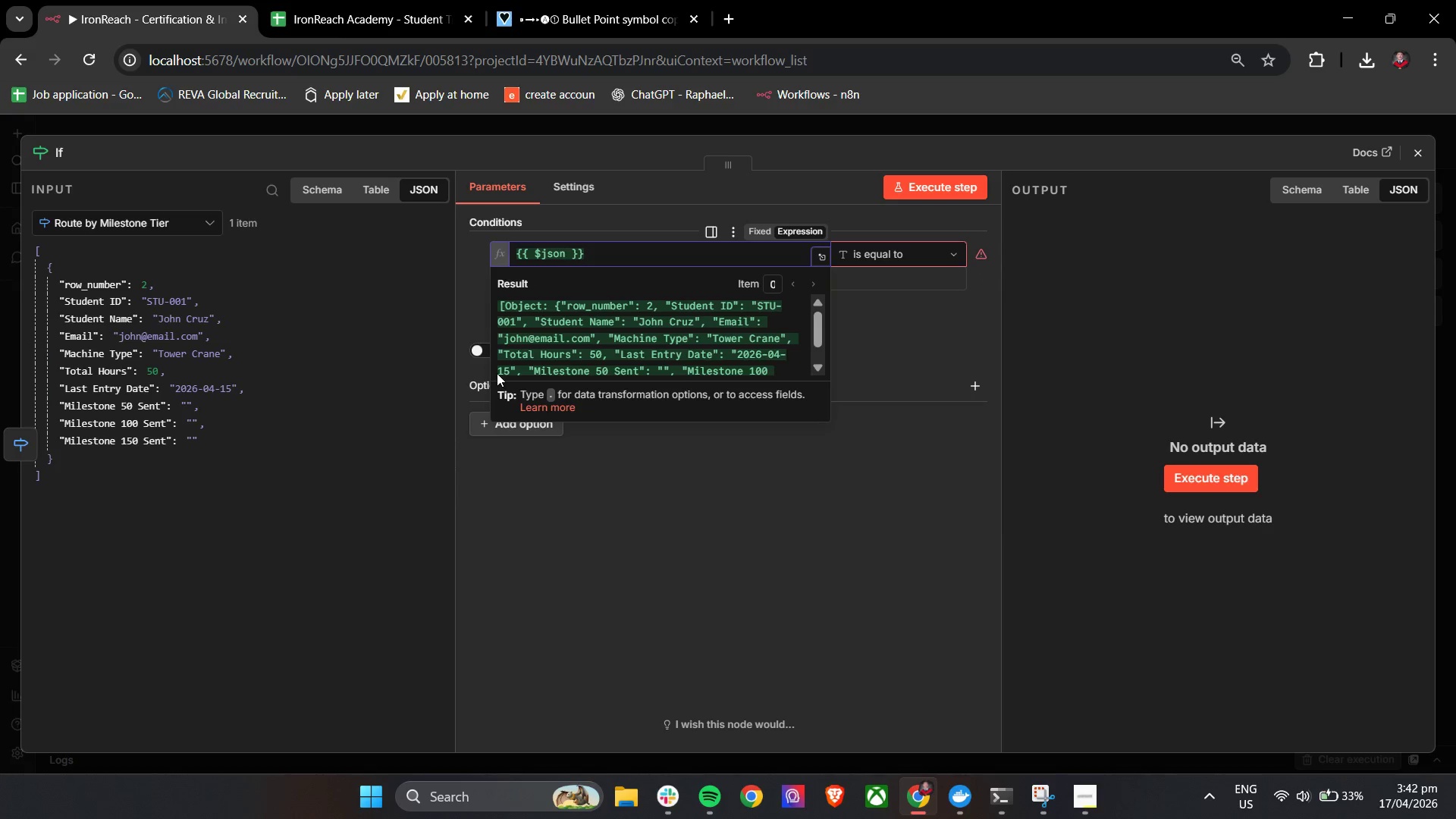 
key(BracketLeft)
 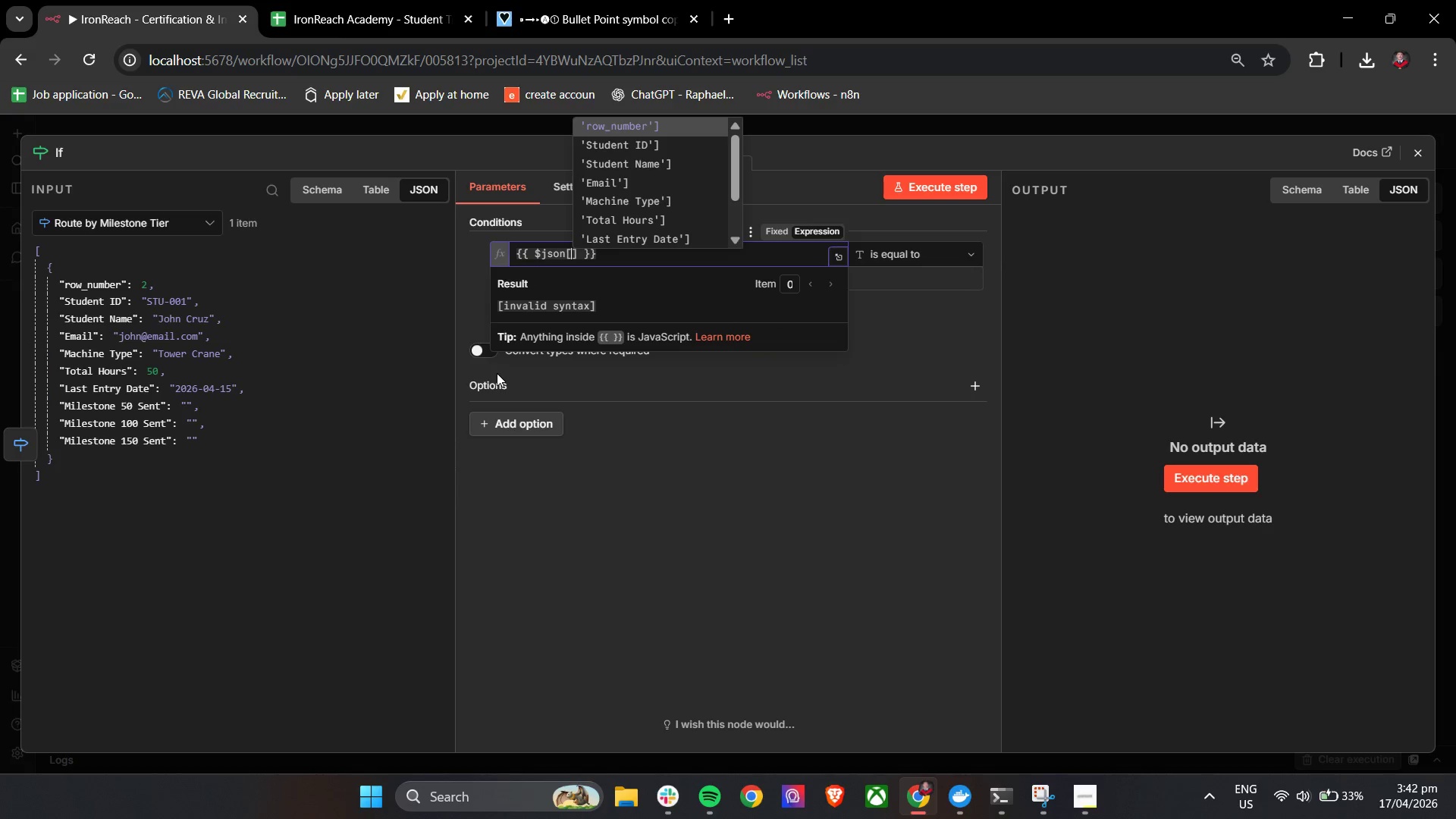 
key(ArrowUp)
 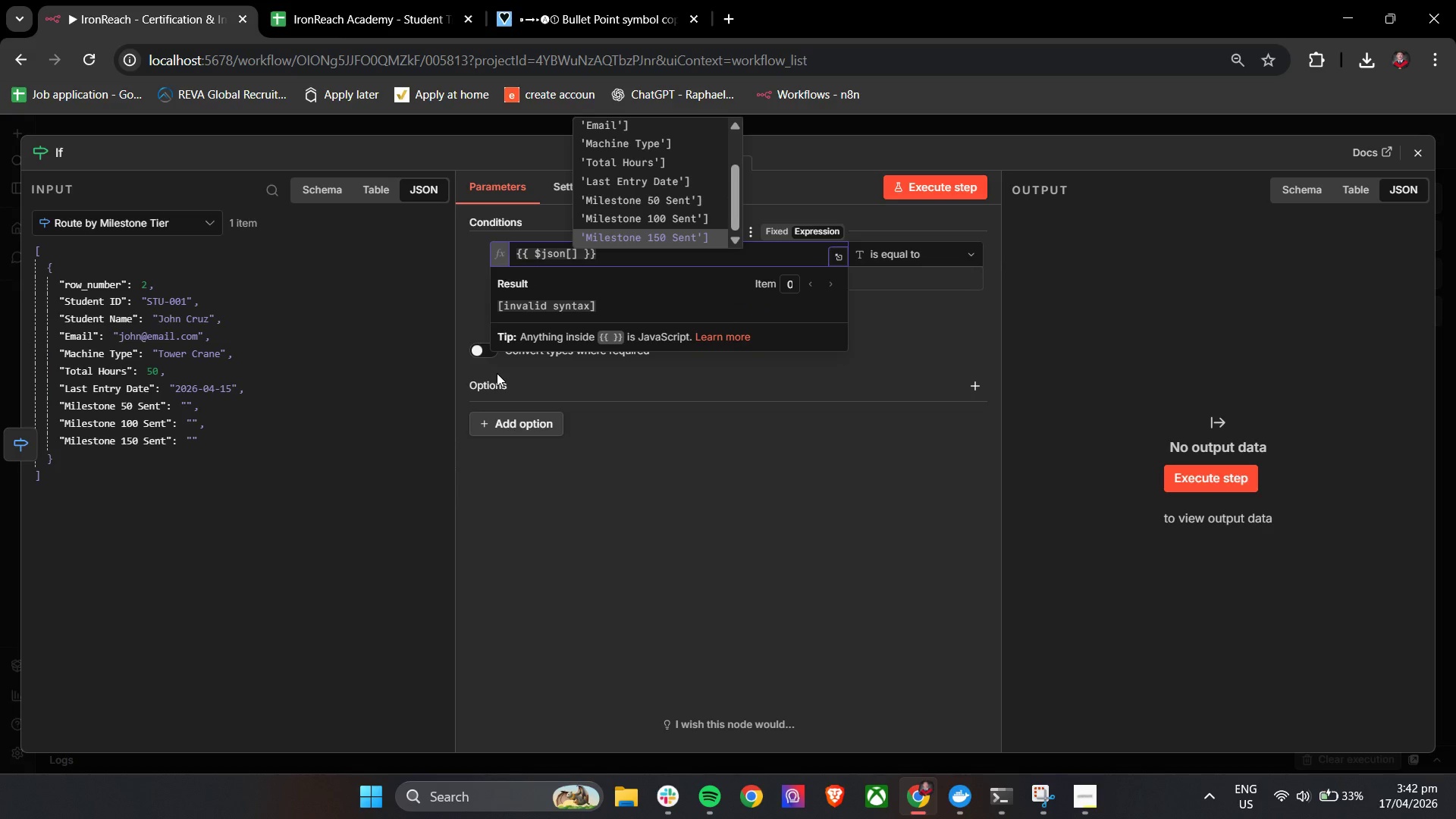 
key(ArrowUp)
 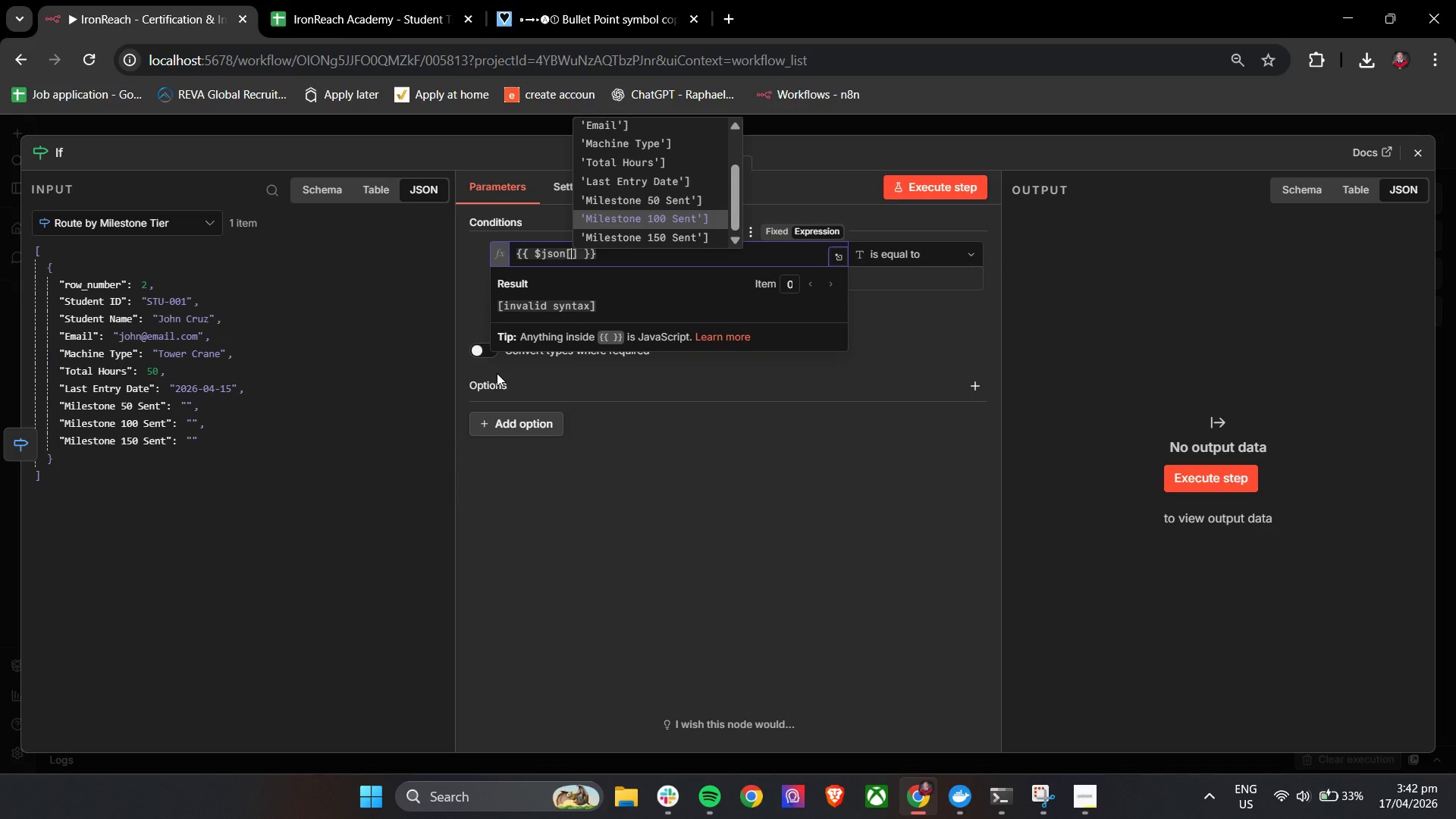 
key(ArrowUp)
 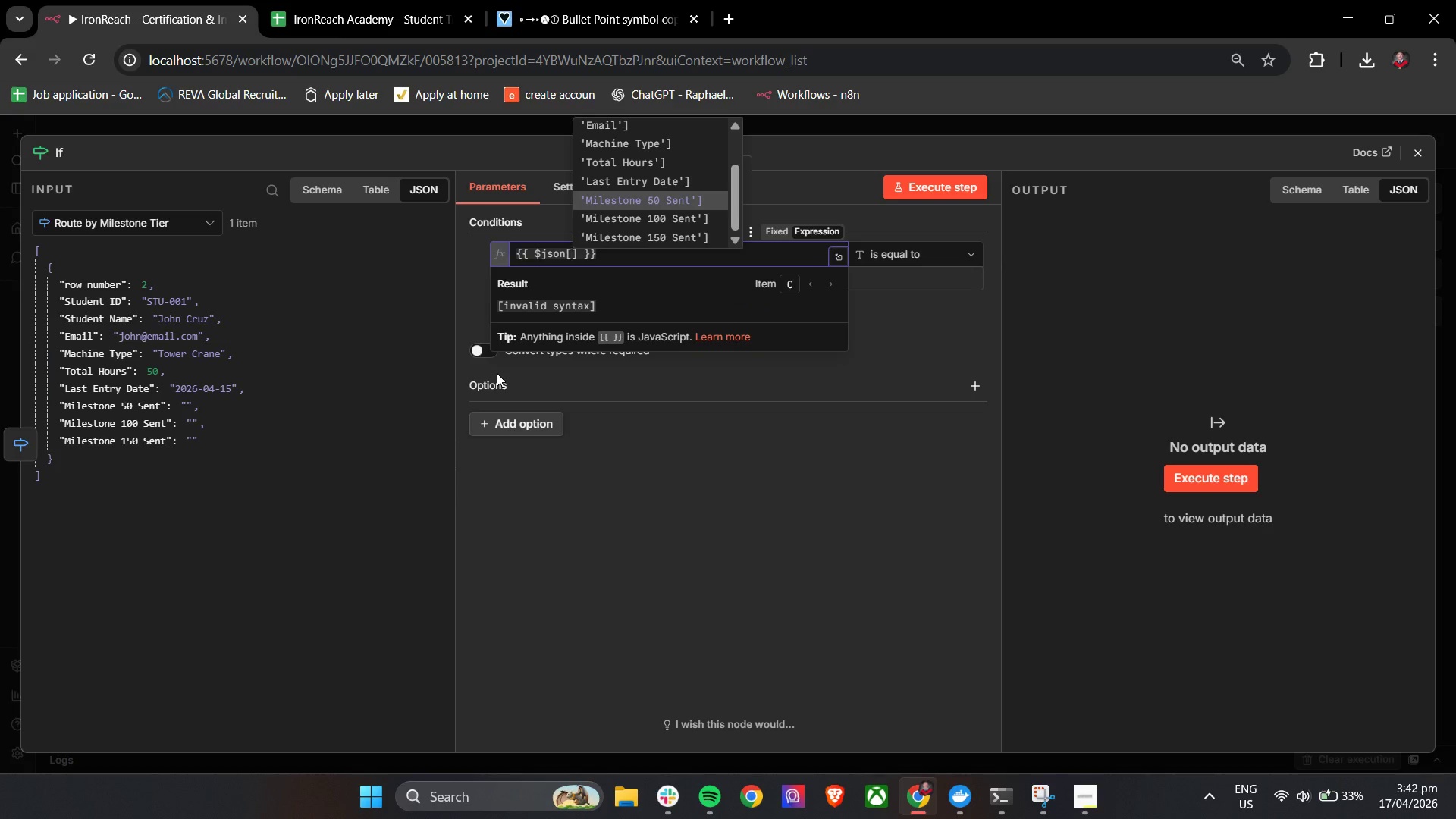 
key(Enter)
 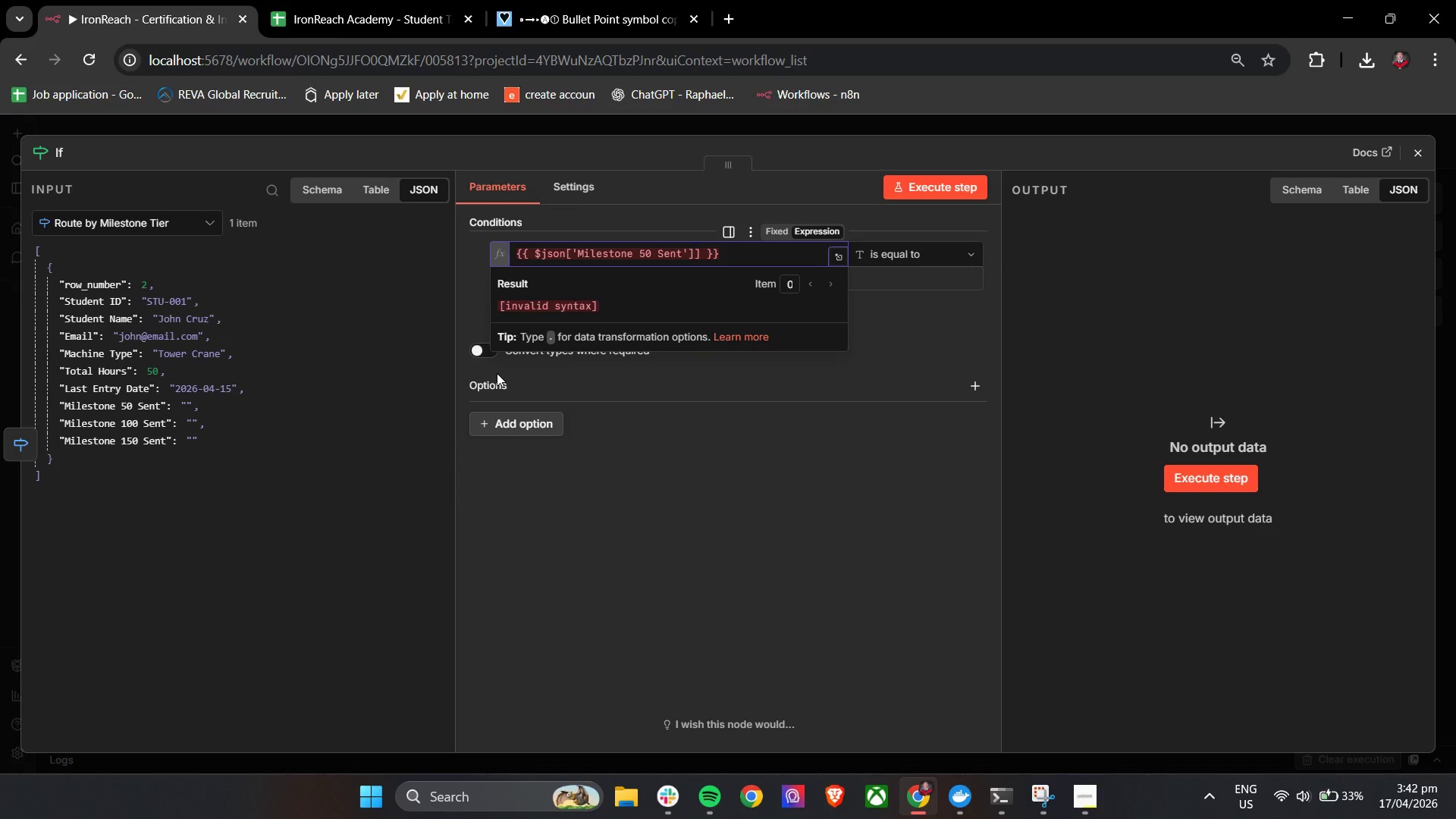 
key(Backspace)
 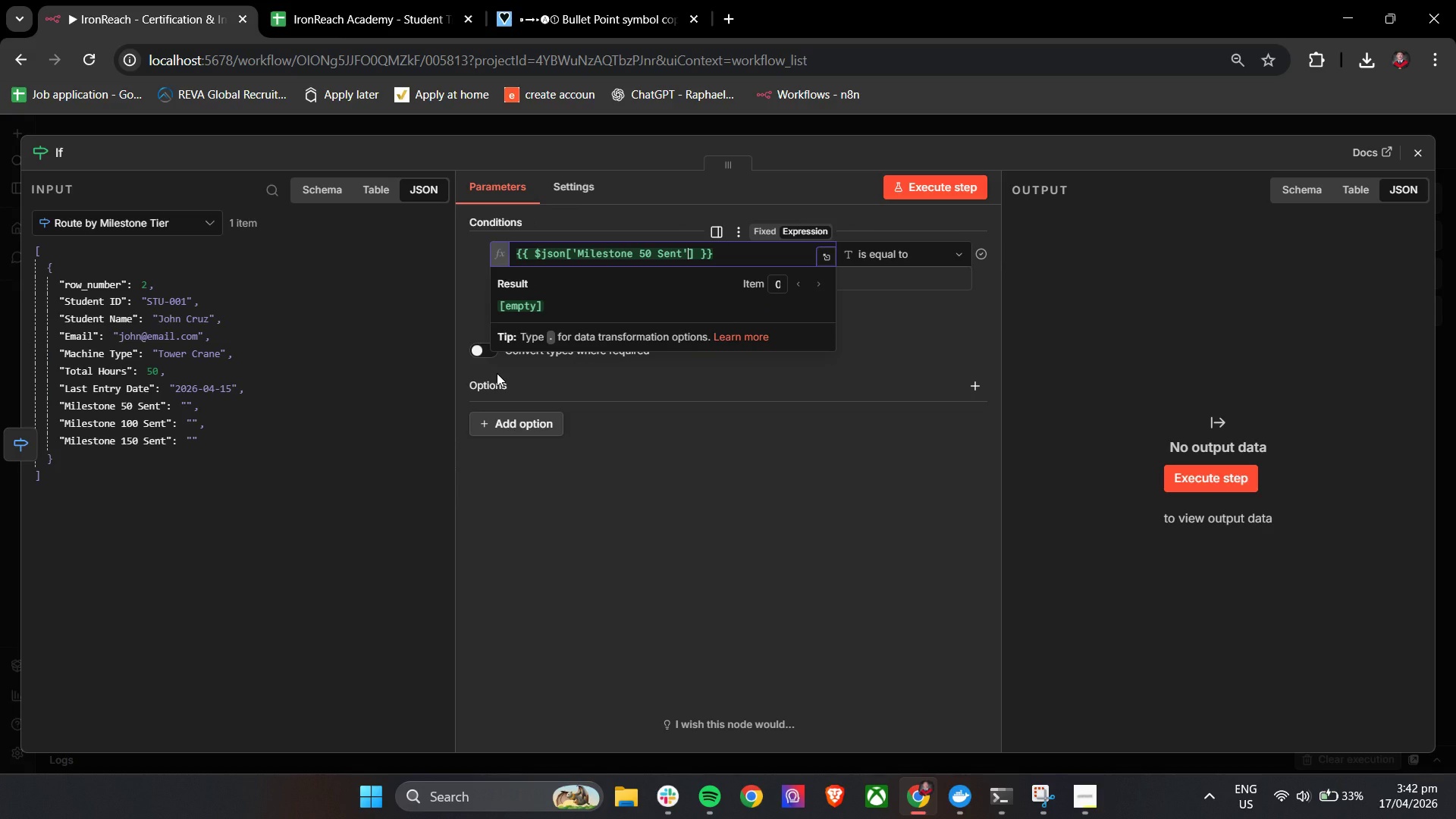 
key(ArrowDown)
 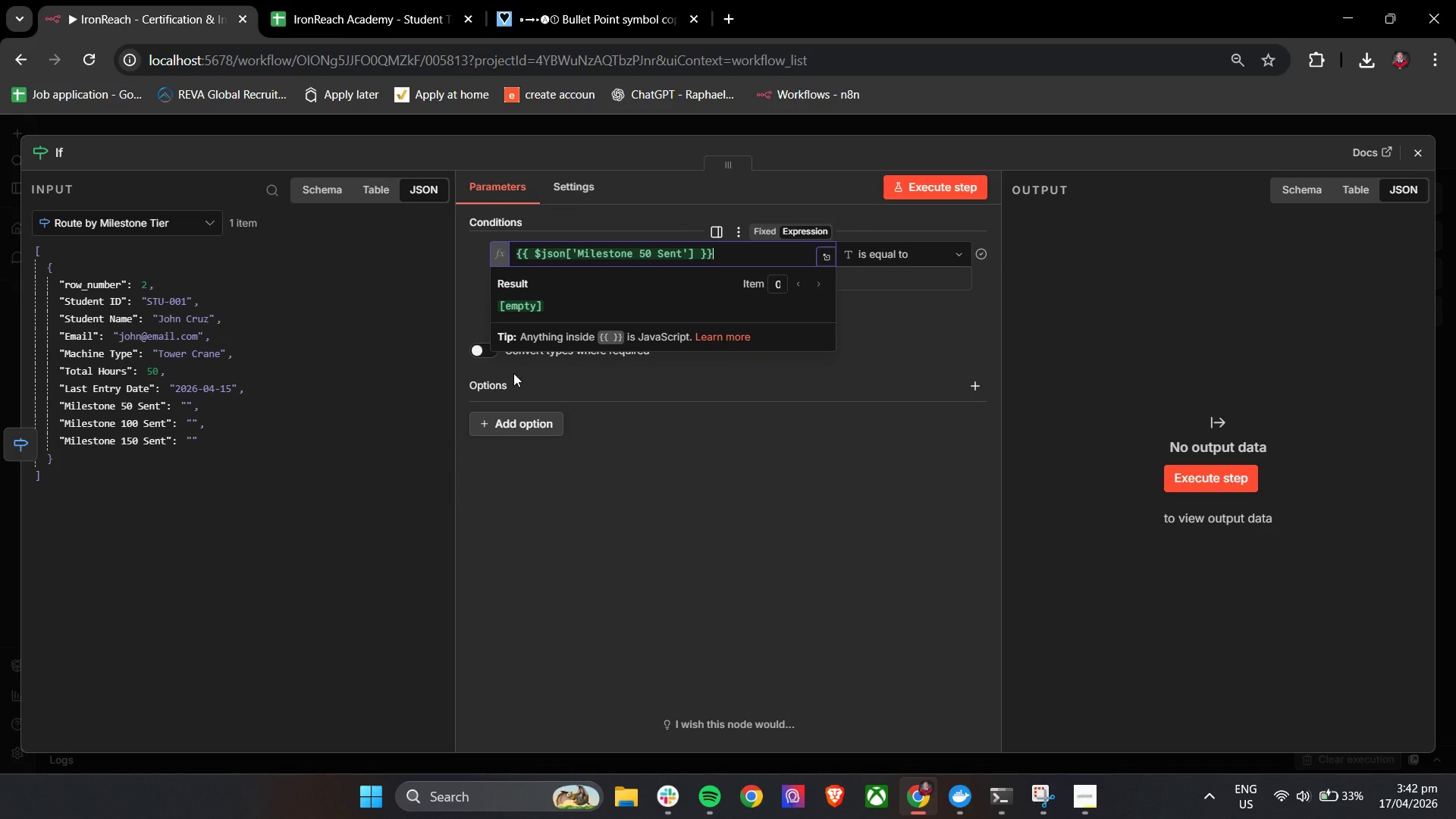 
left_click([880, 262])
 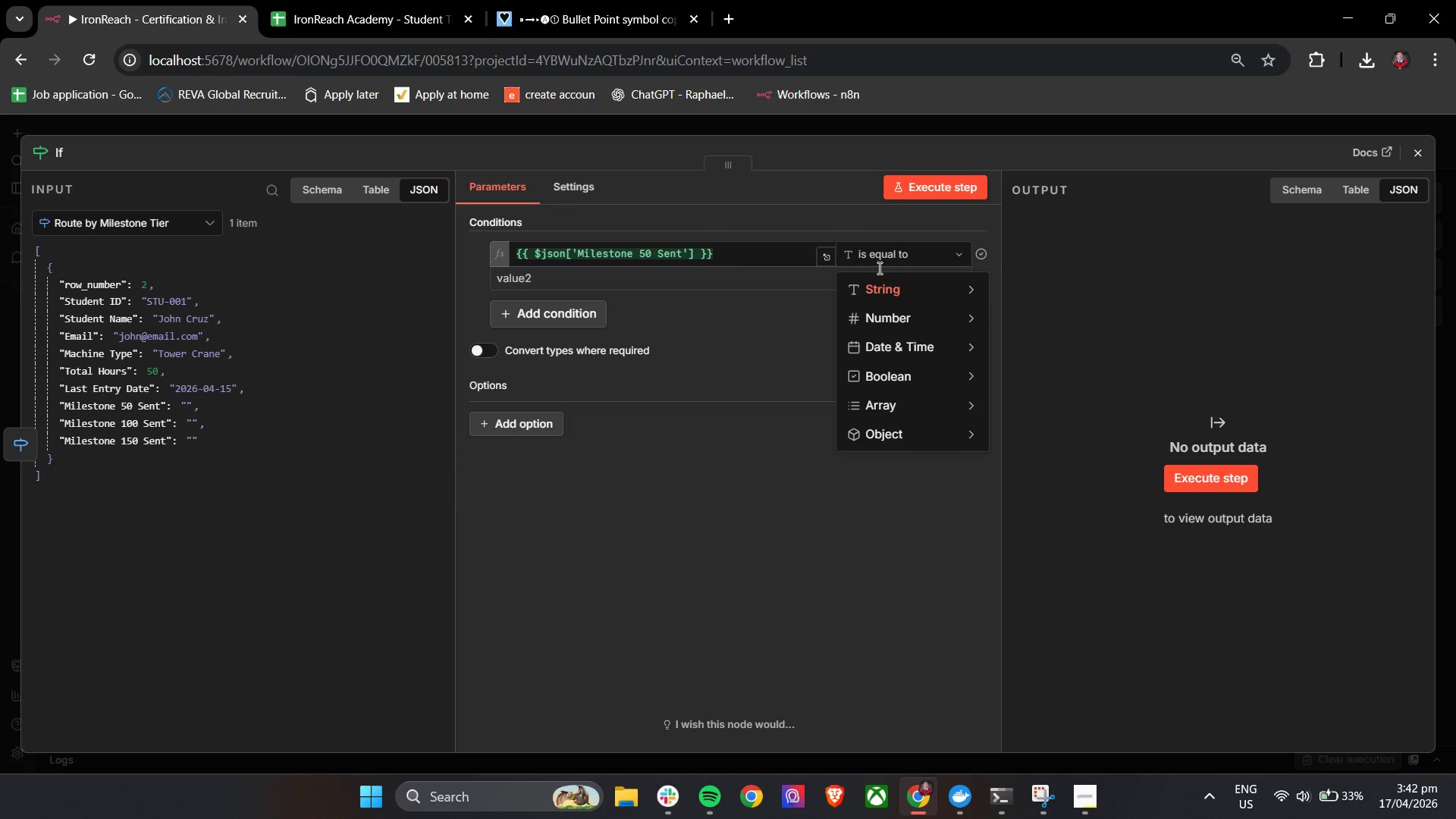 
mouse_move([886, 318])
 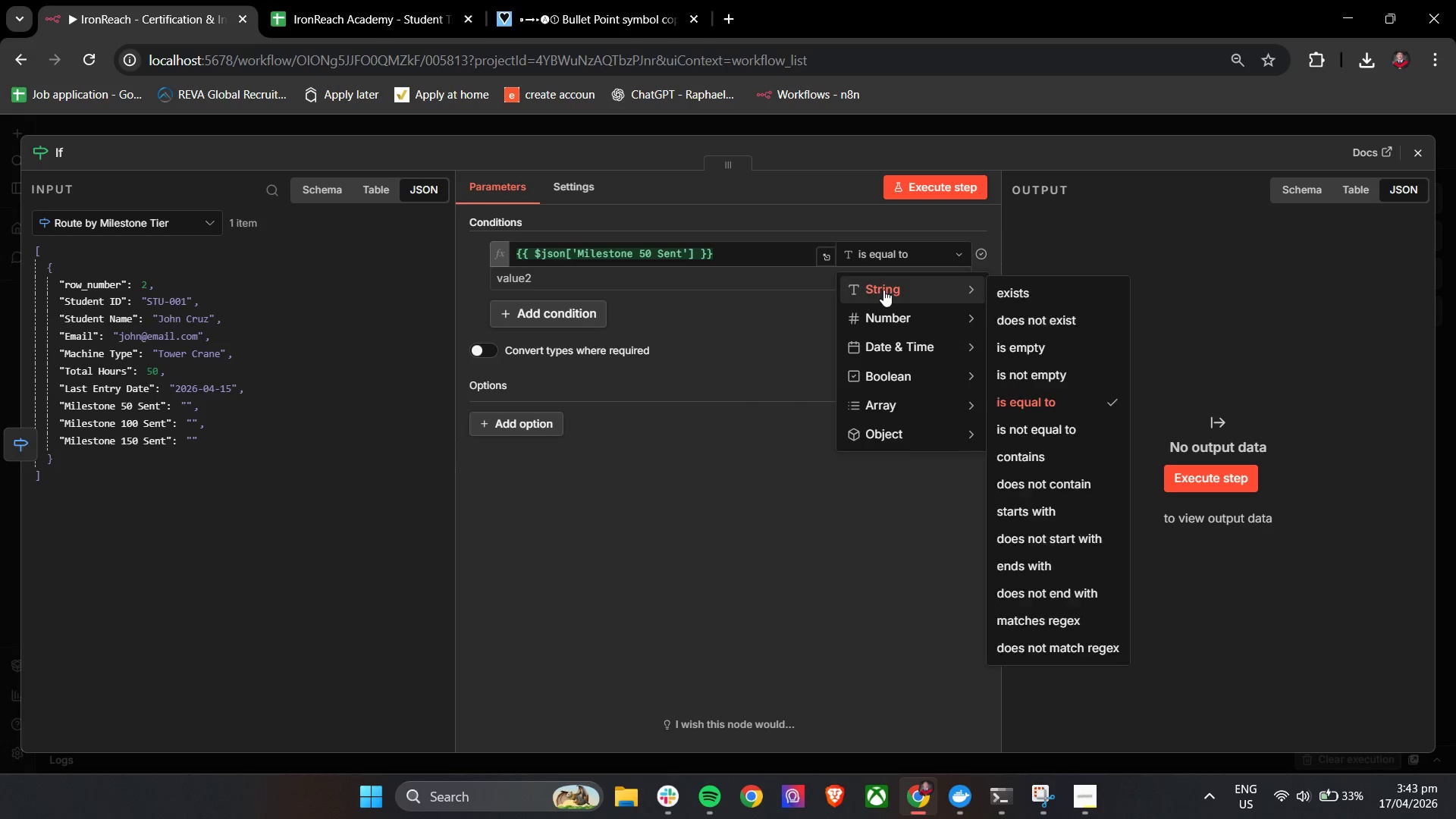 
wait(7.63)
 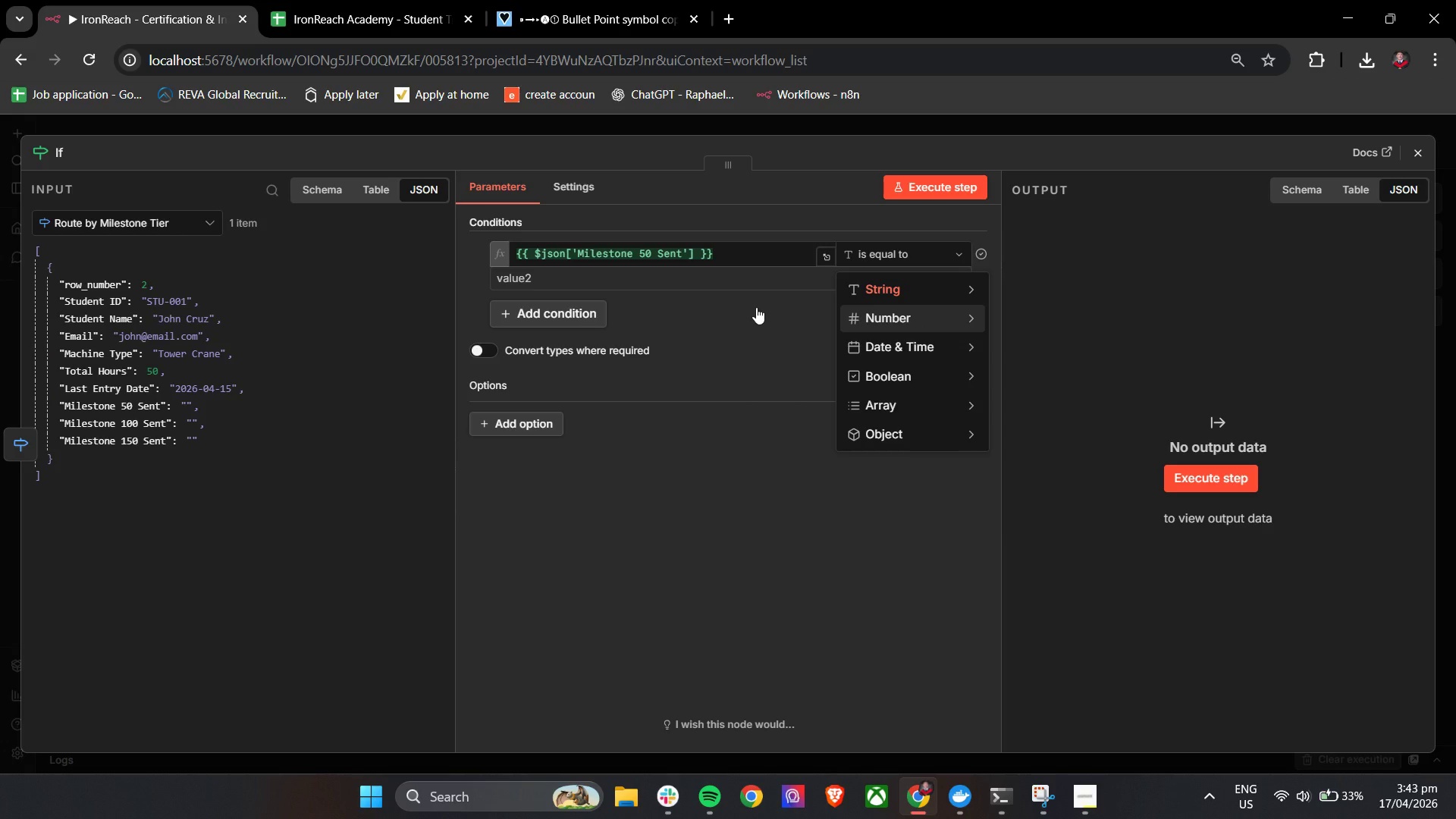 
left_click([1019, 376])
 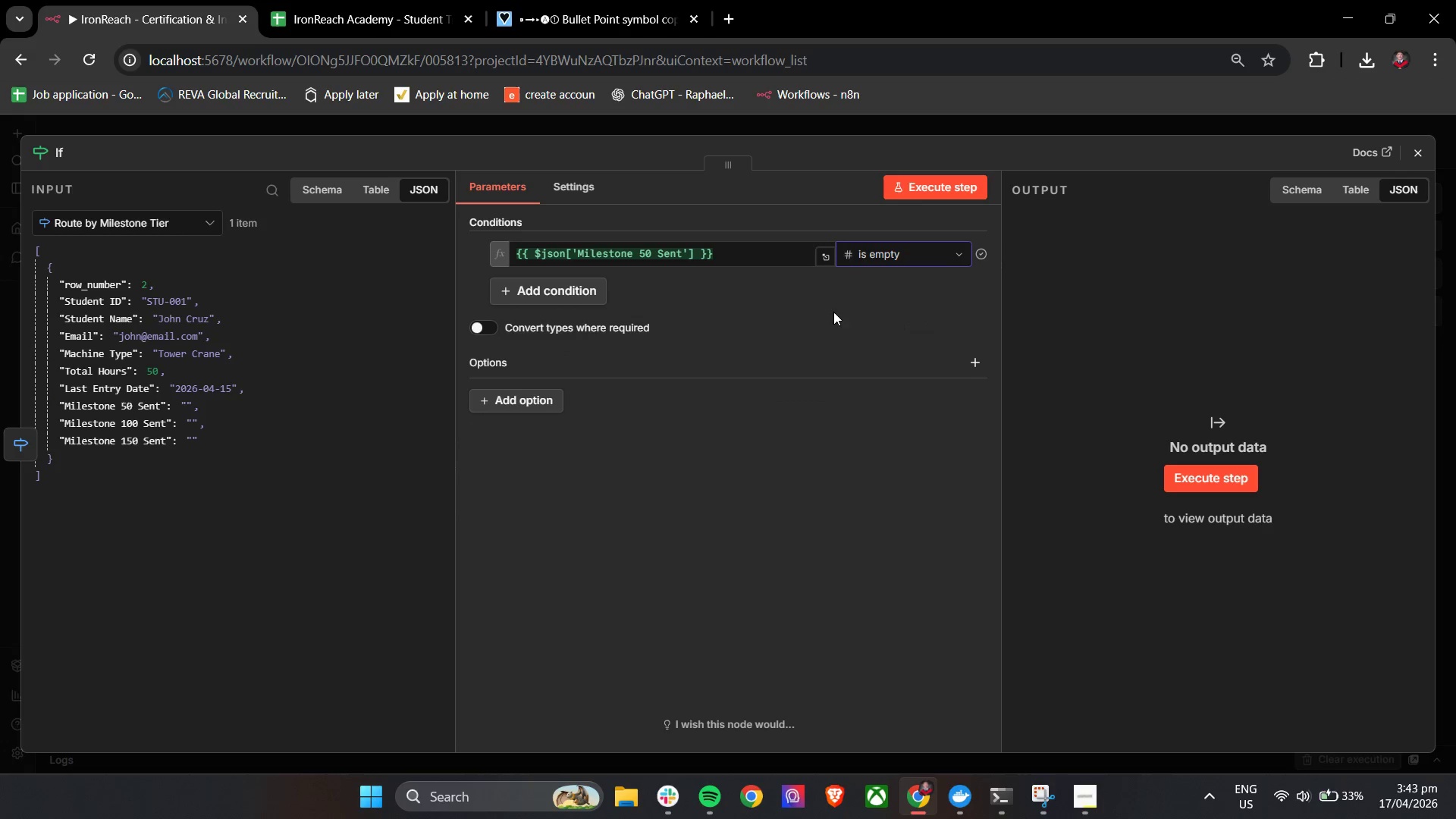 
left_click([821, 295])
 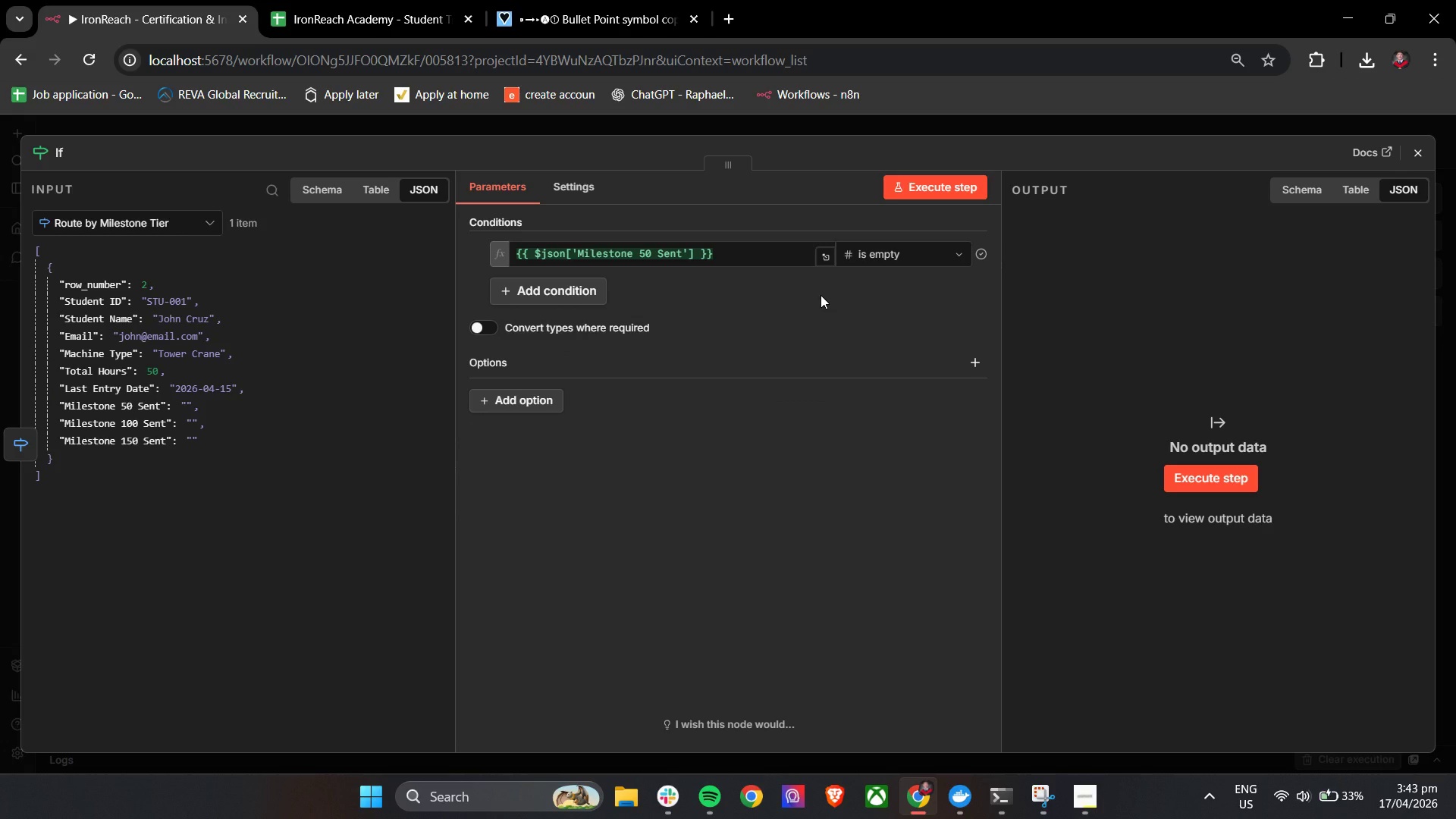 
wait(15.75)
 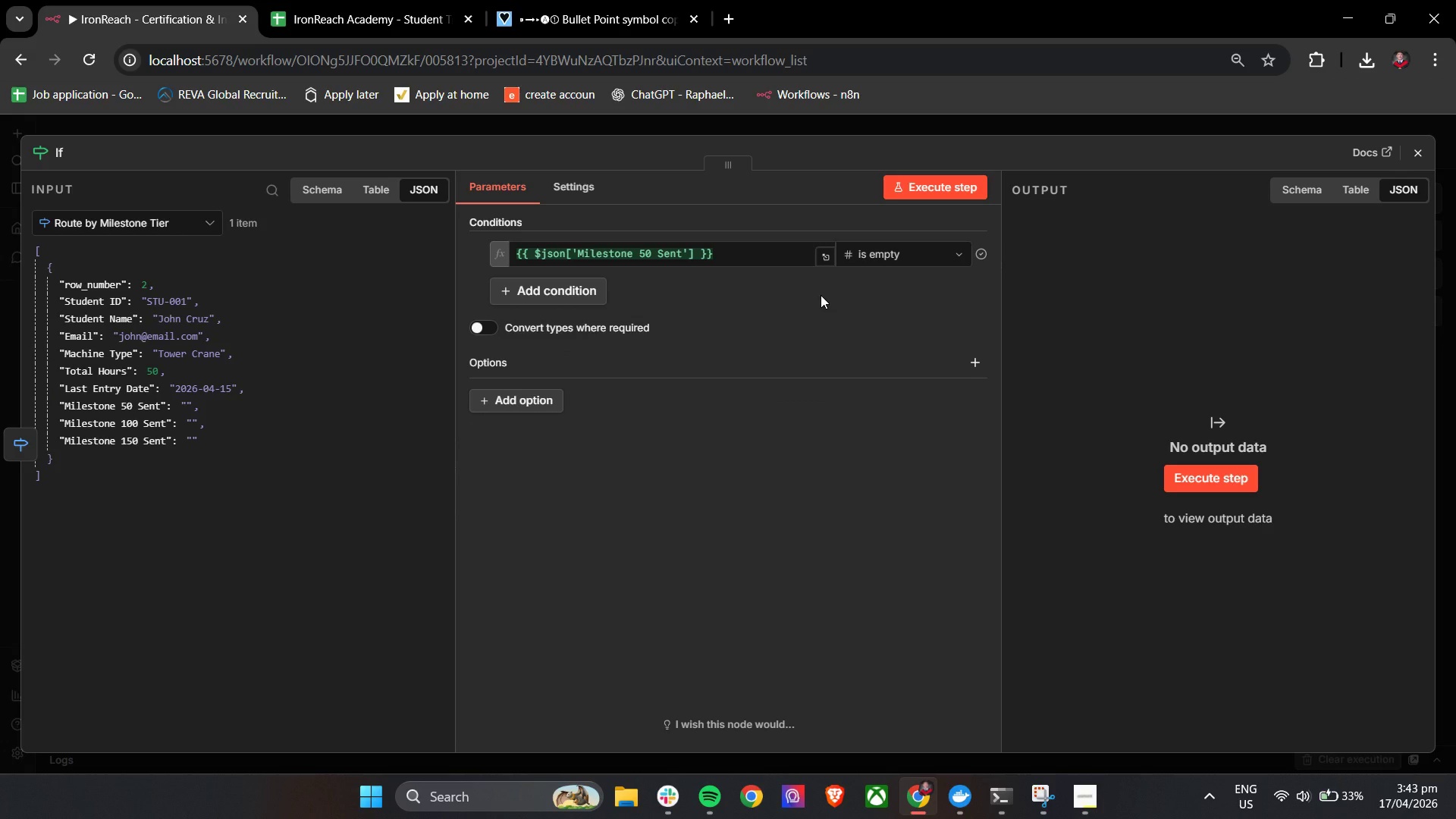 
left_click([64, 149])
 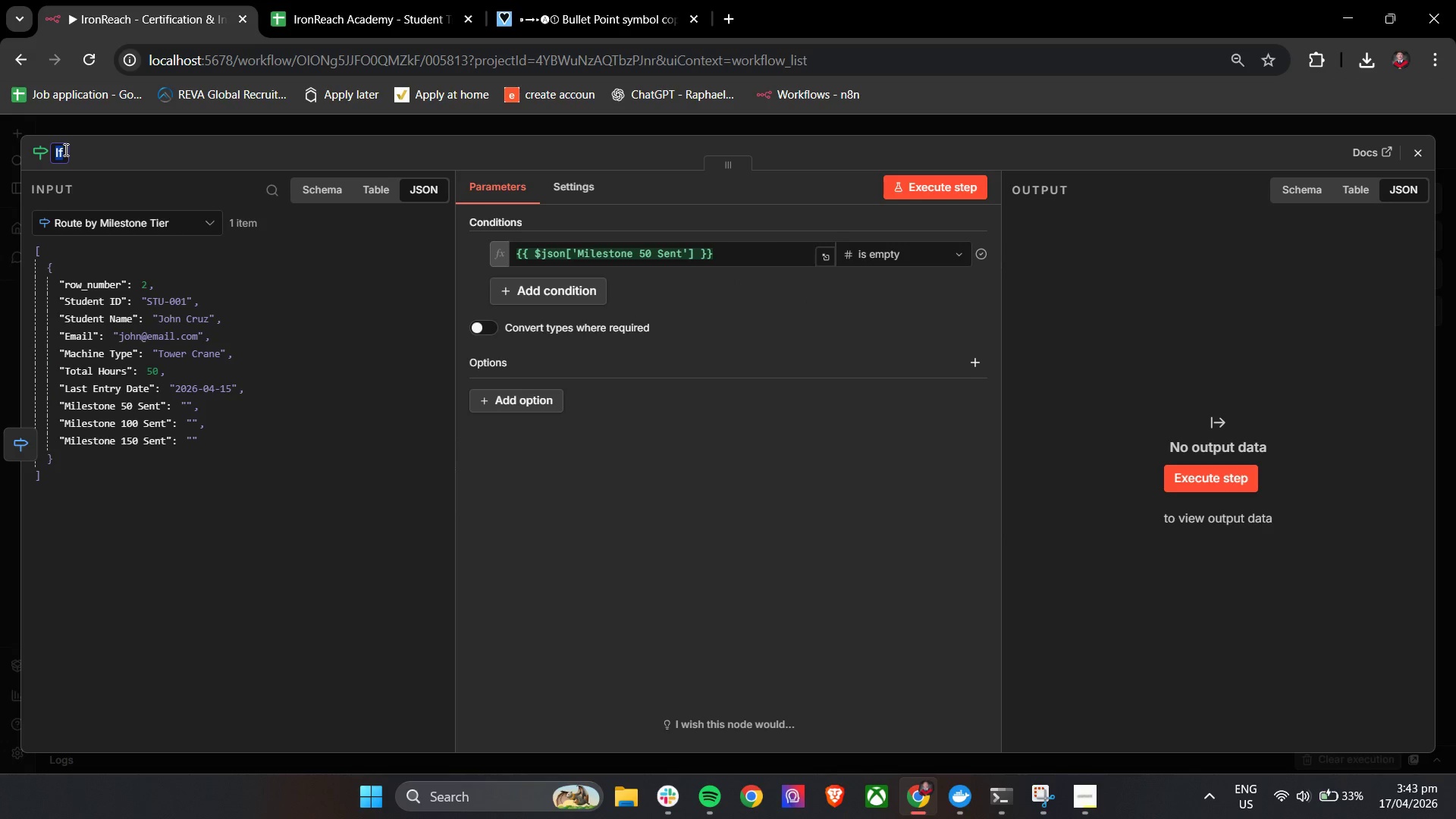 
type(Check 50 Milestone Already Sent)
 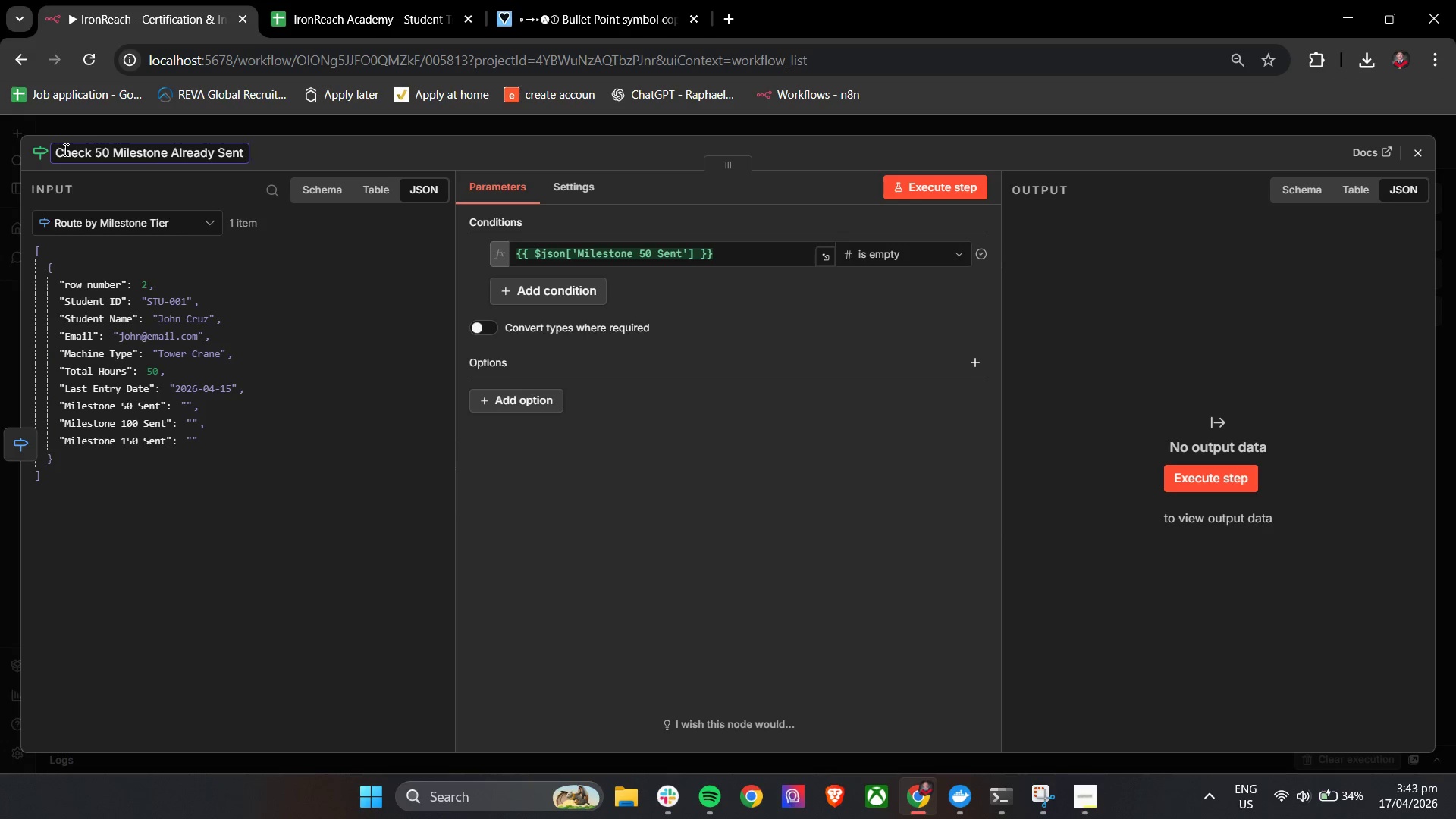 
left_click([314, 159])
 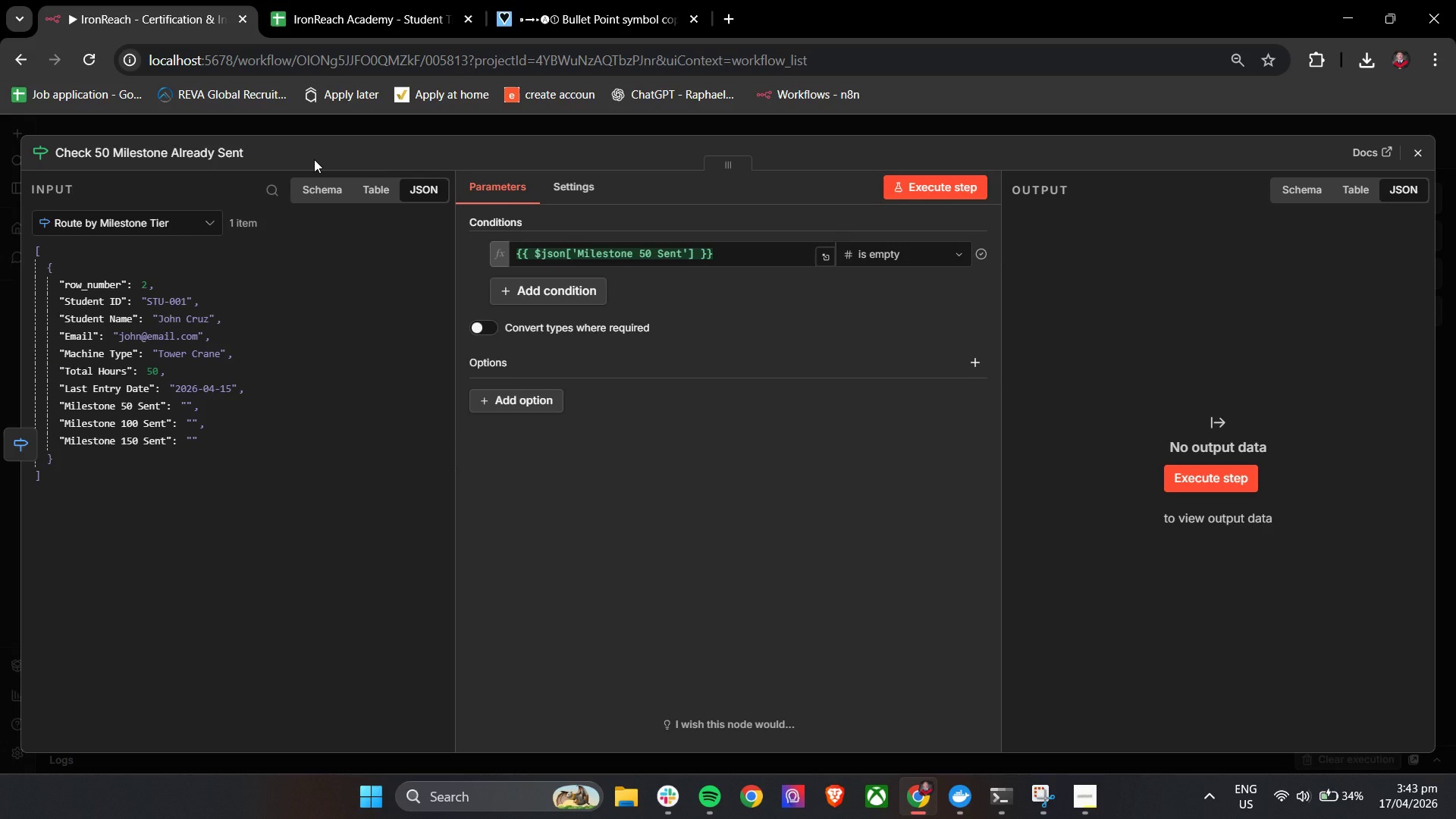 
wait(7.41)
 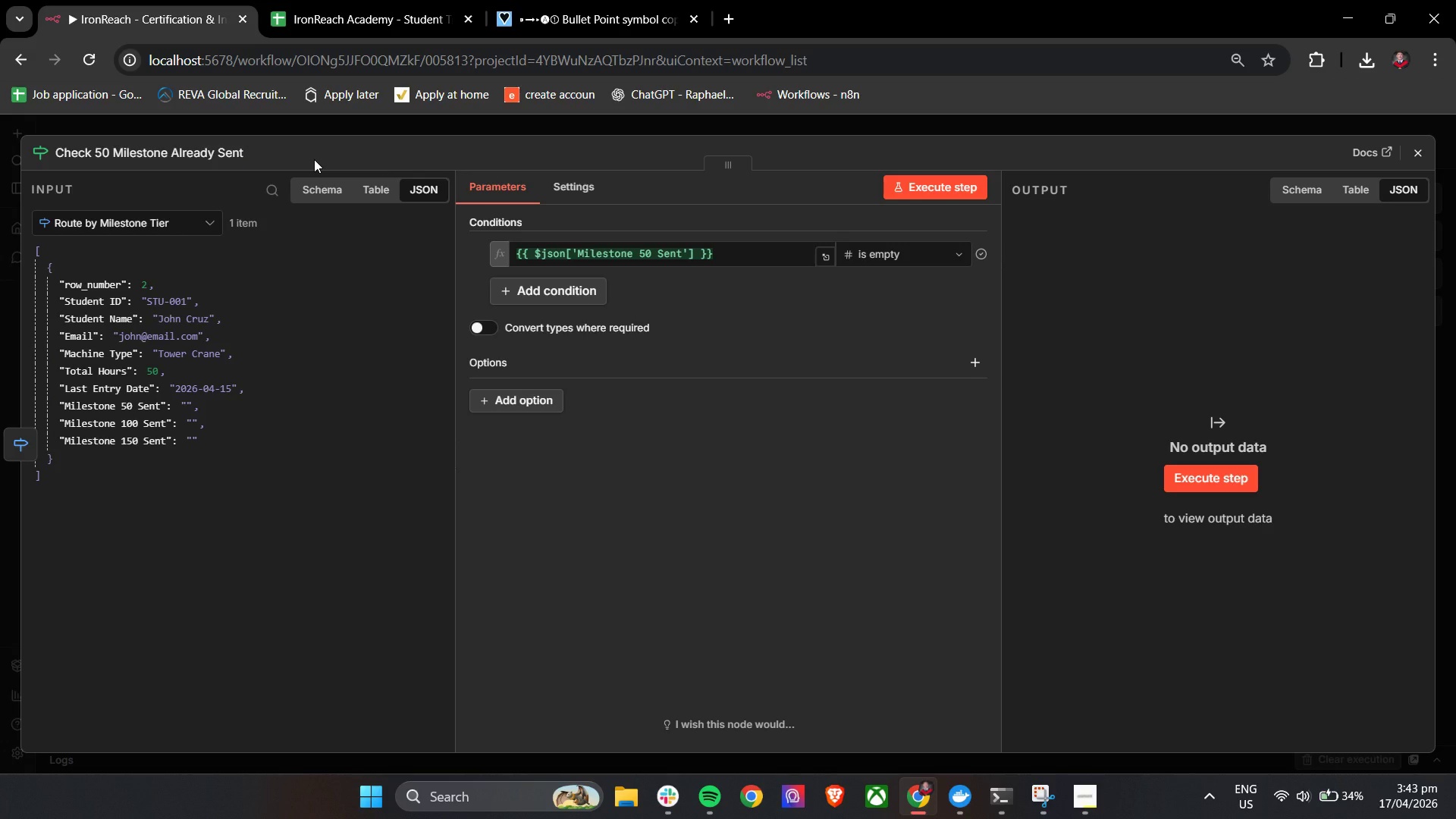 
left_click([872, 243])
 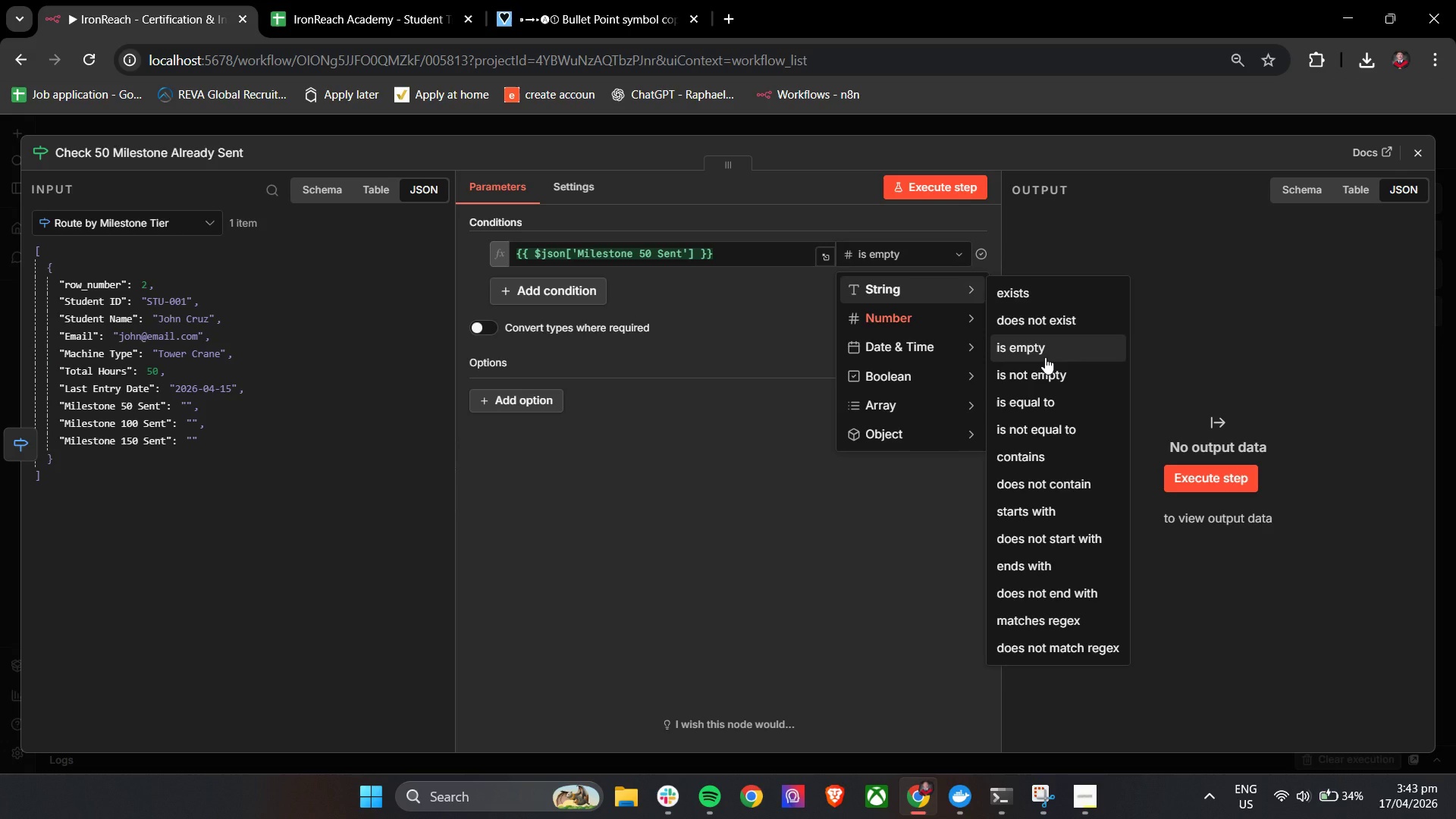 
left_click([1045, 357])
 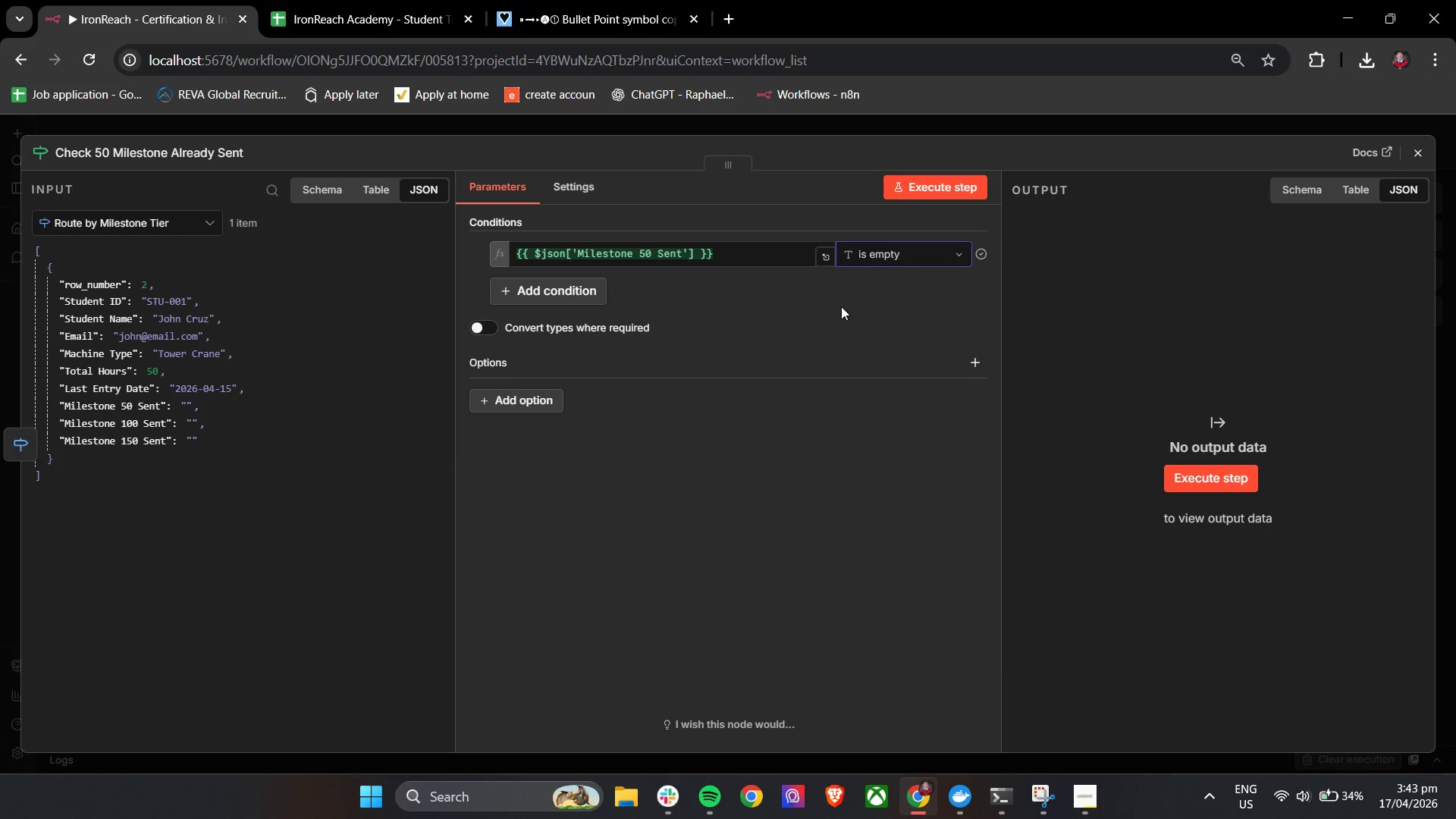 
double_click([839, 305])
 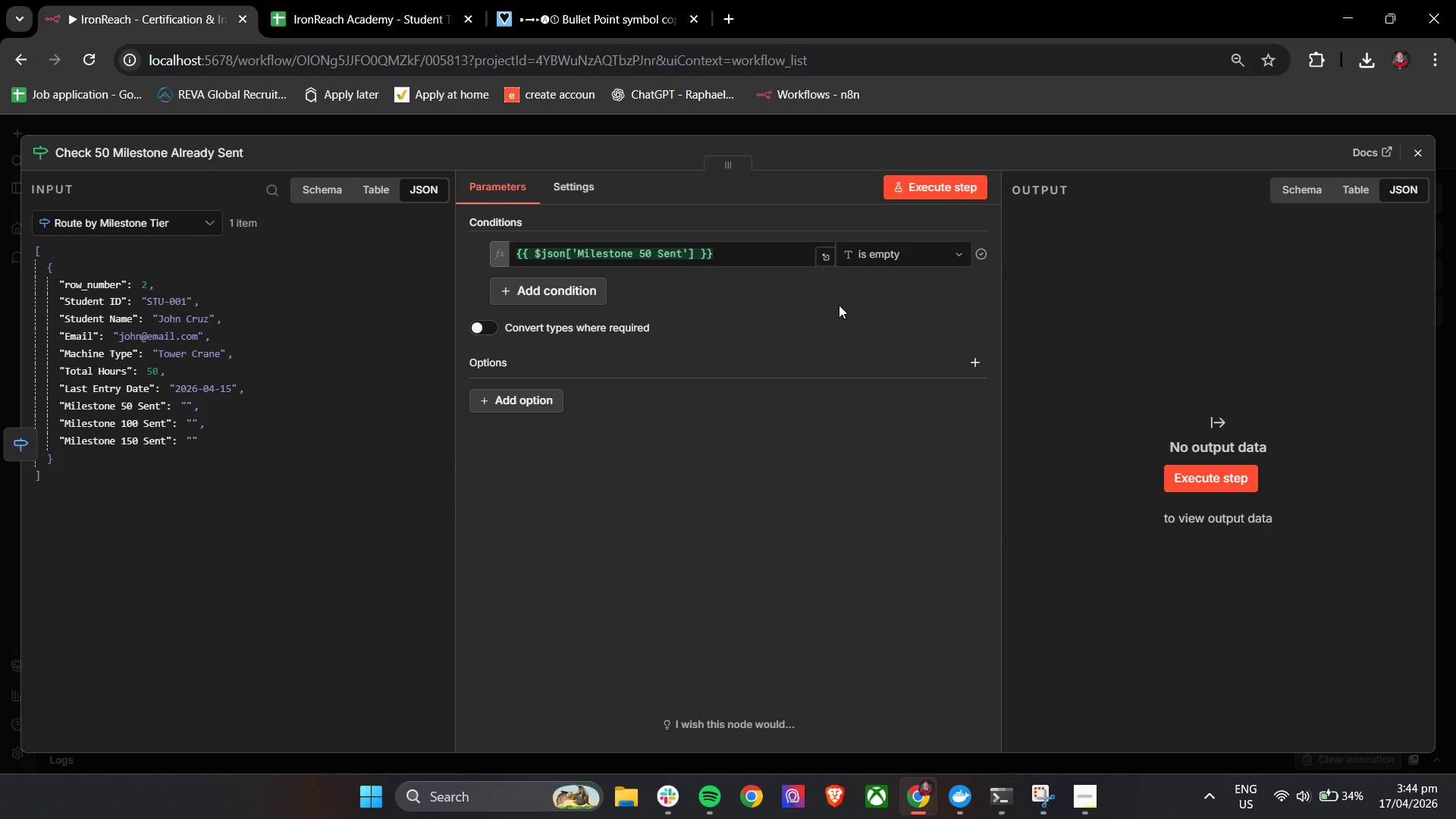 
wait(23.23)
 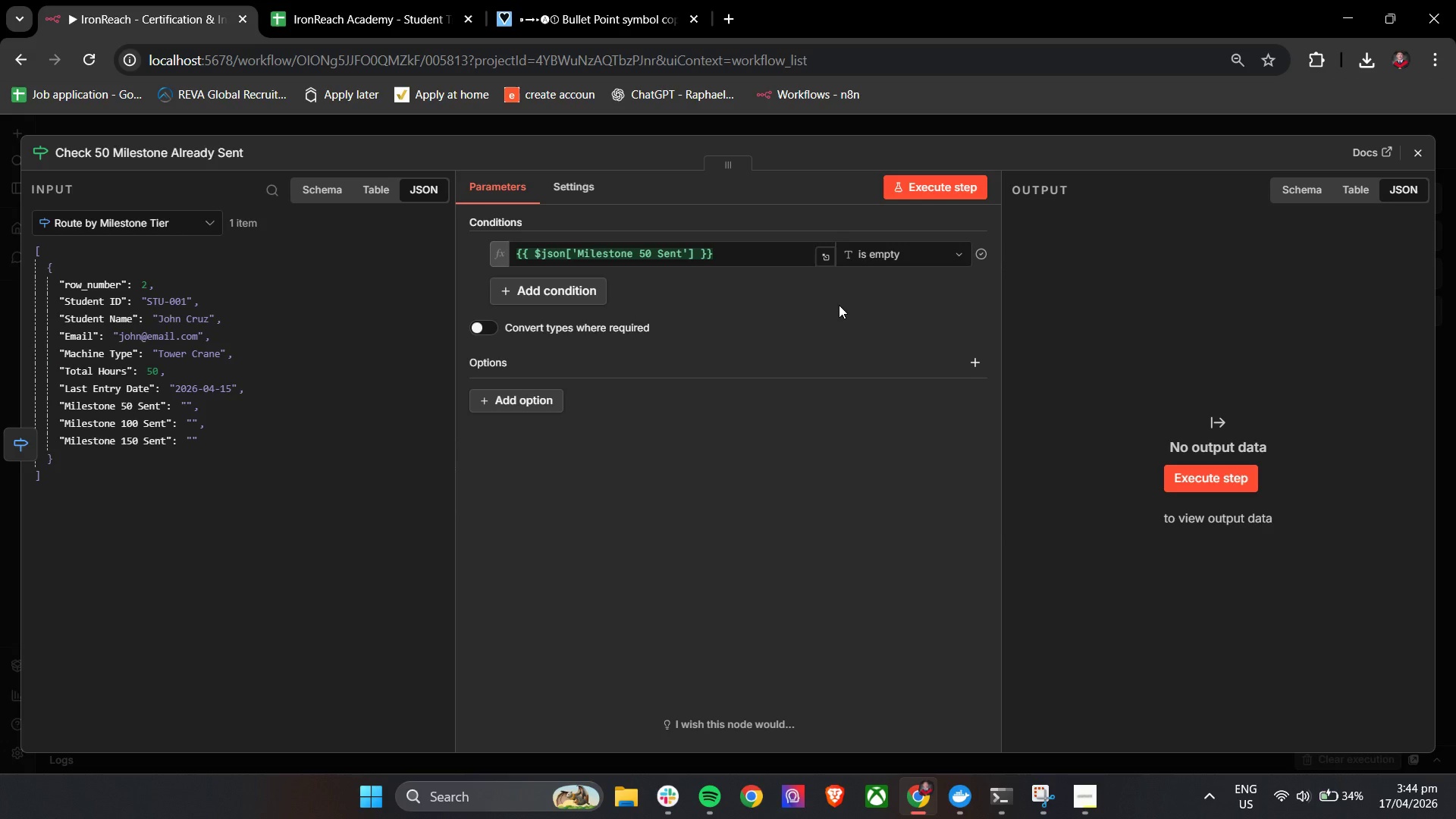 
left_click([965, 183])
 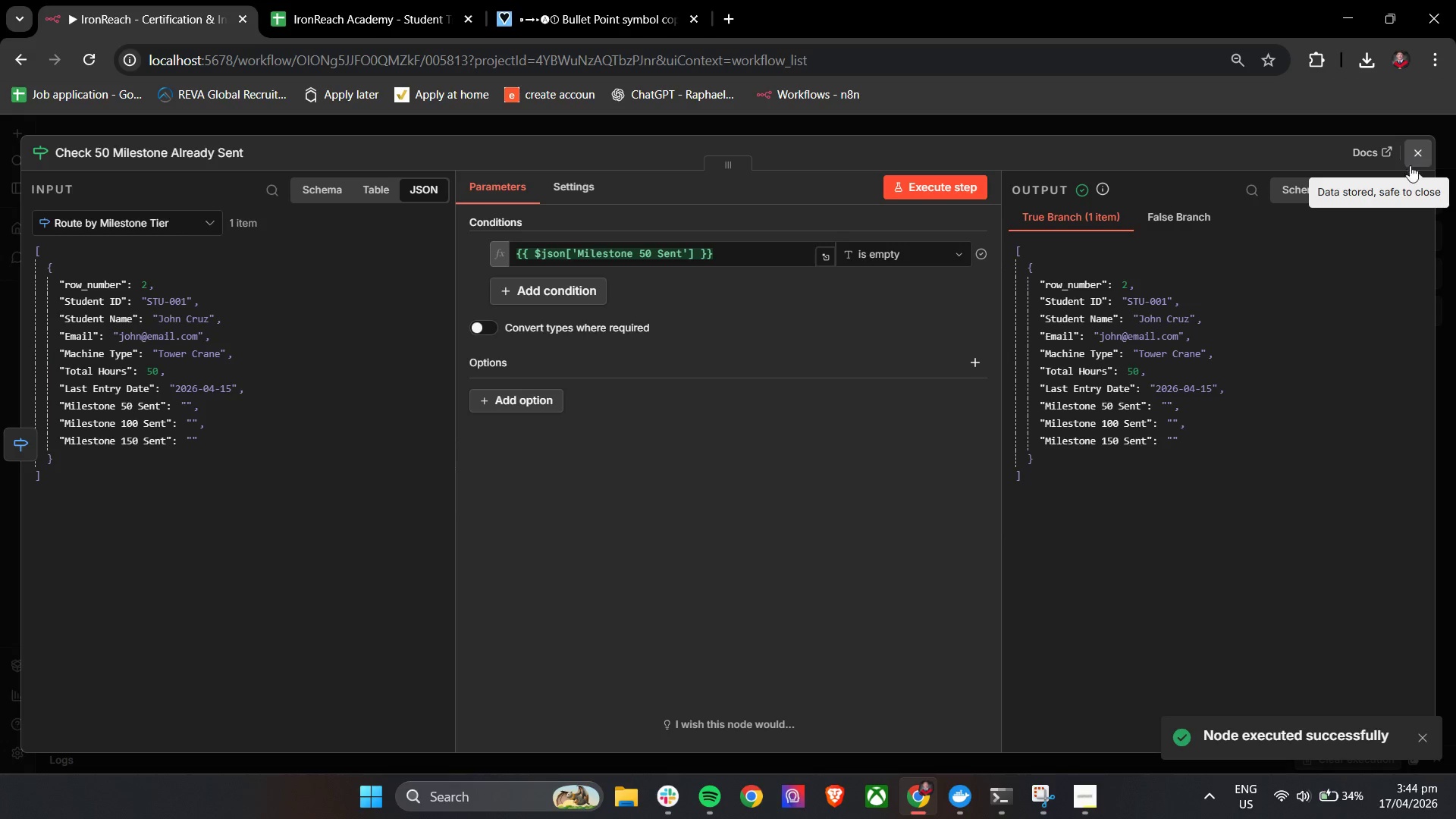 
left_click([1410, 149])
 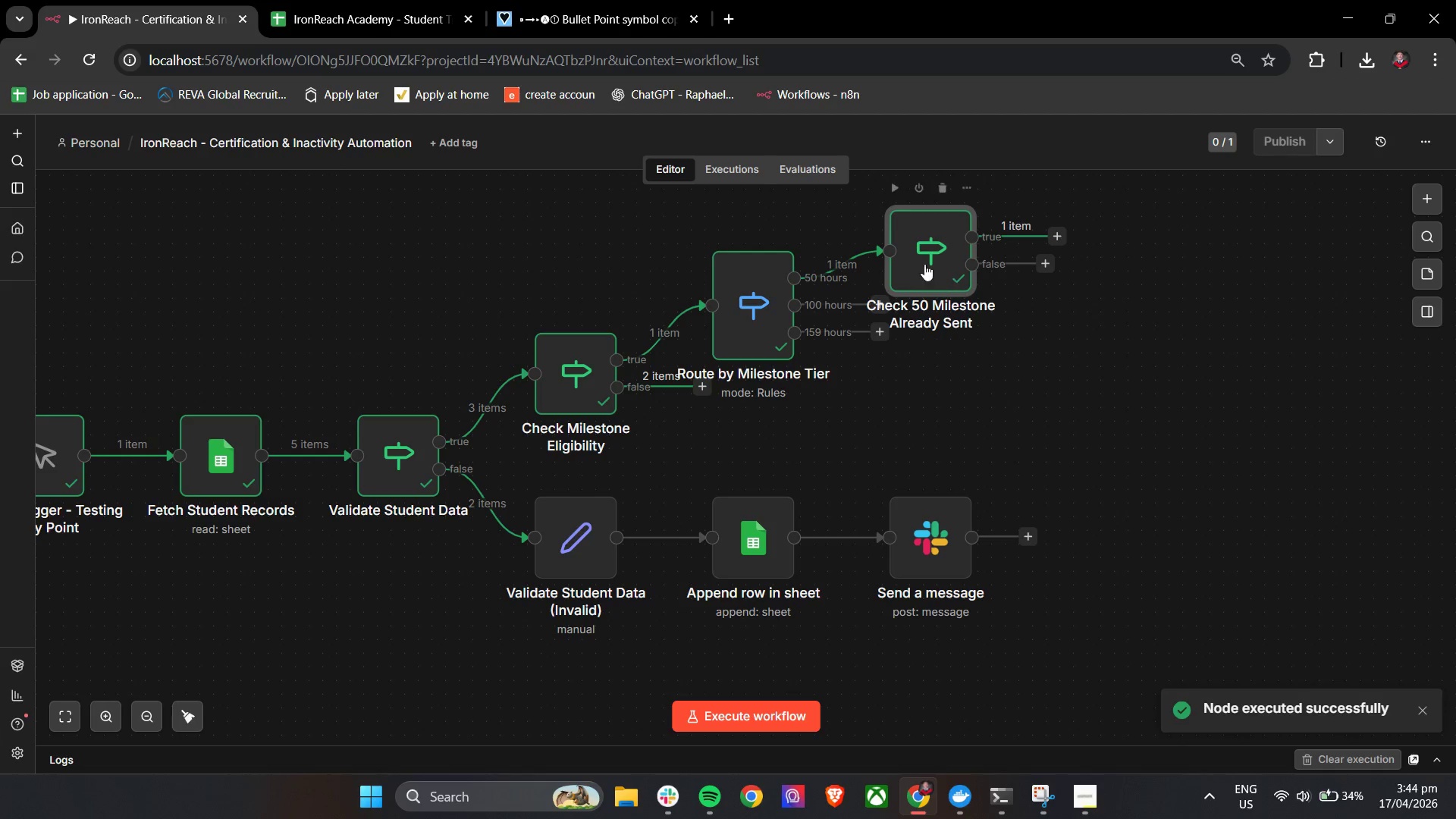 
double_click([925, 261])
 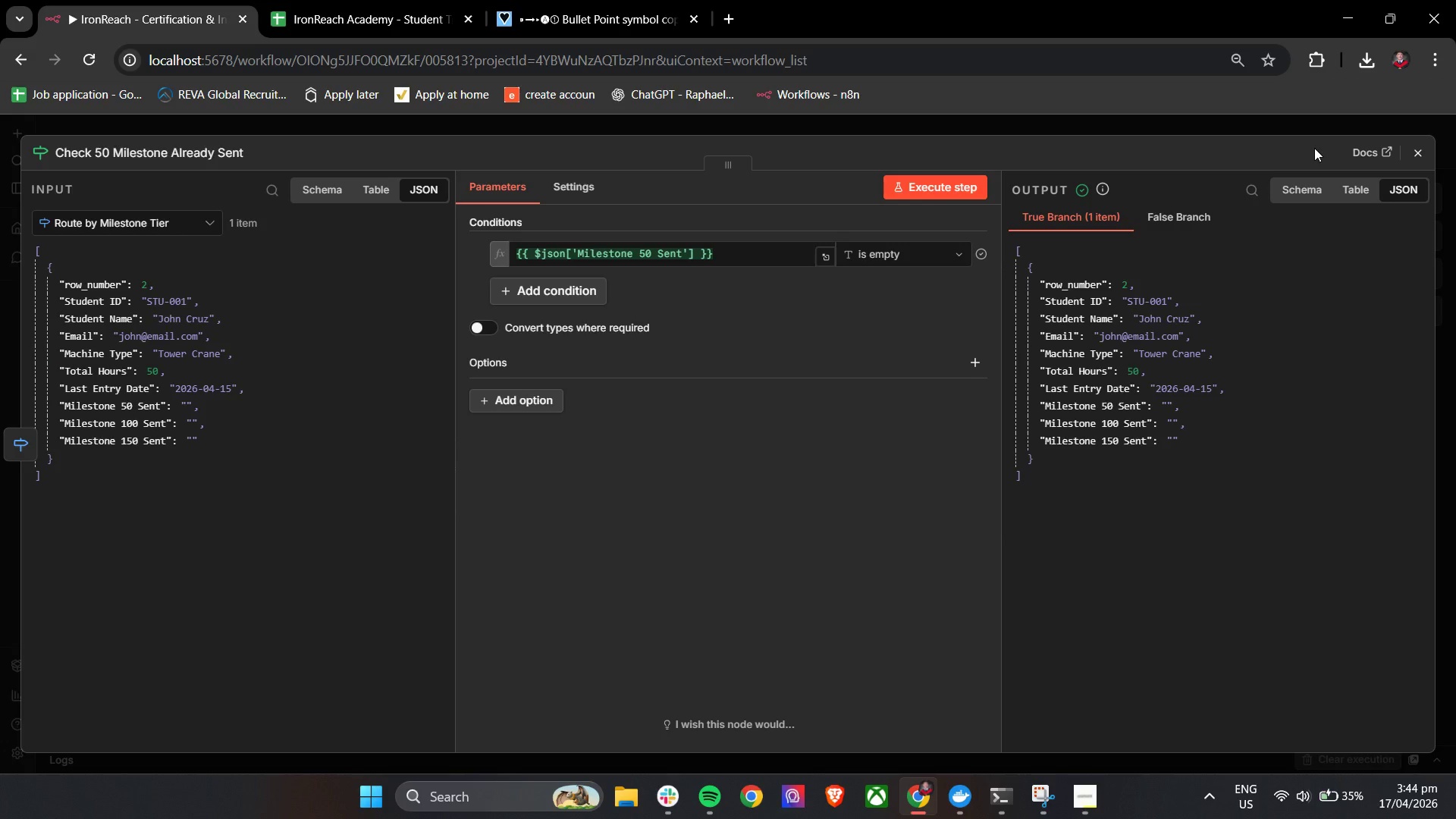 
wait(24.5)
 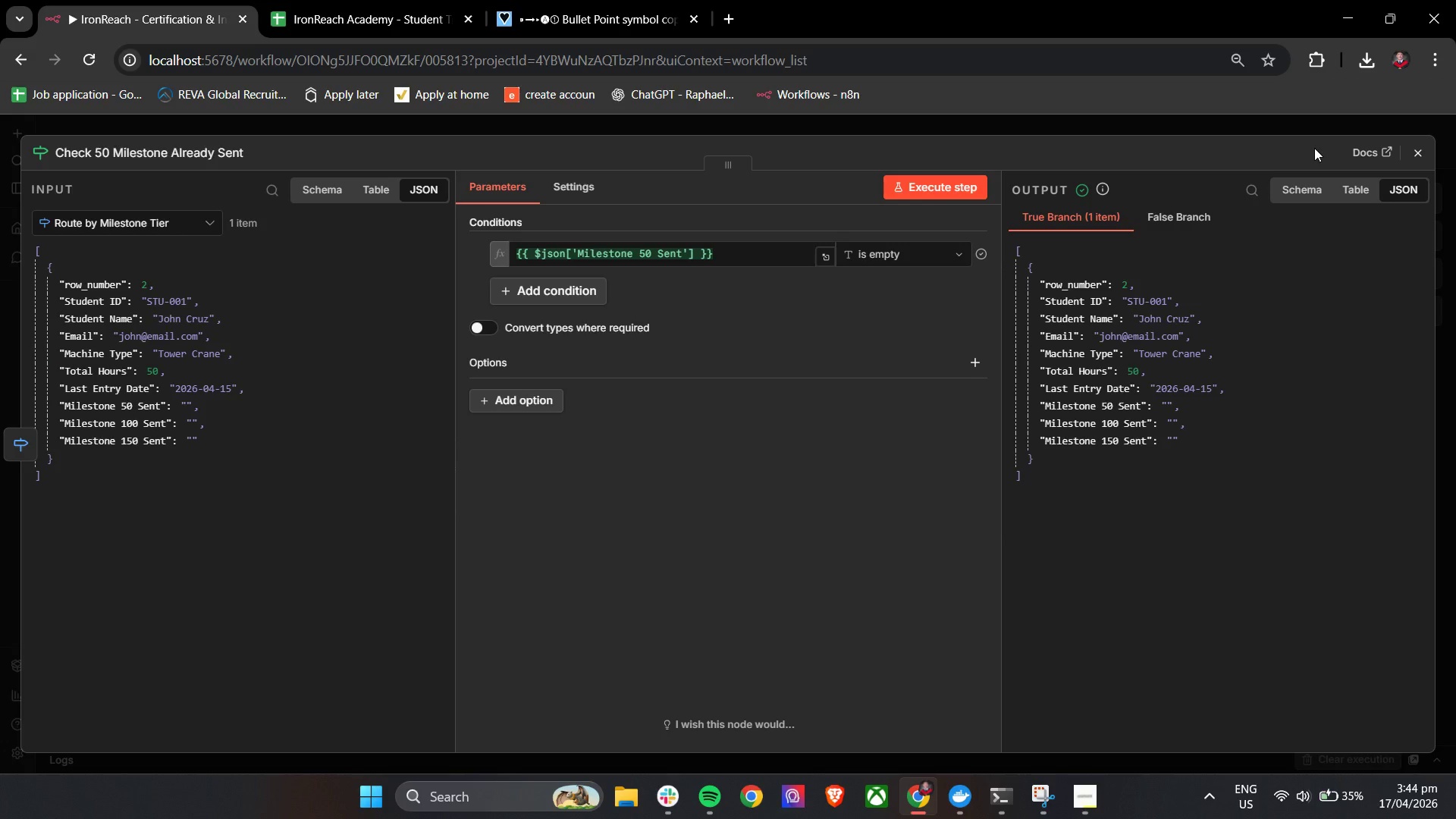 
left_click([1423, 145])
 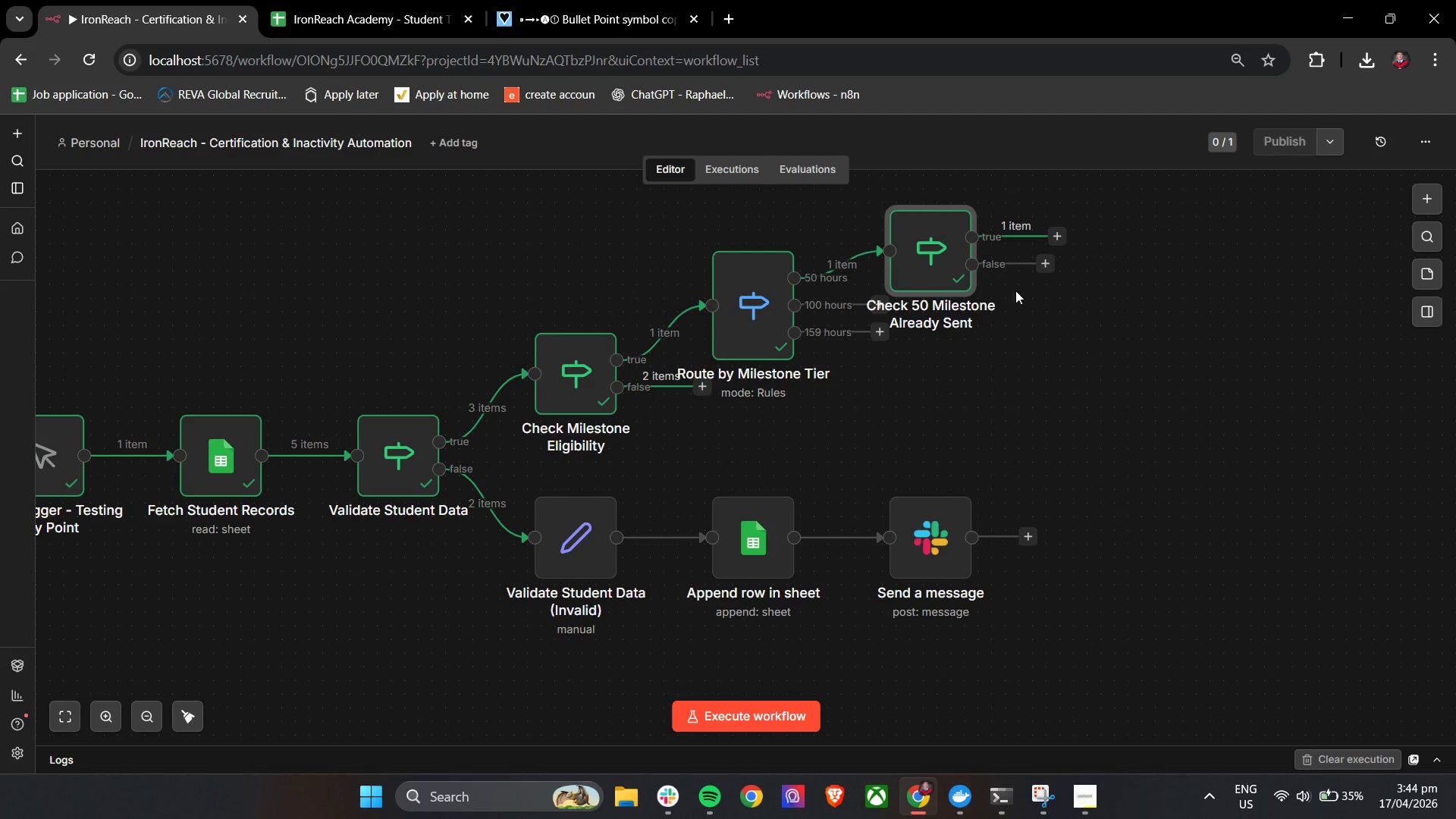 
left_click_drag(start_coordinate=[934, 251], to_coordinate=[987, 221])
 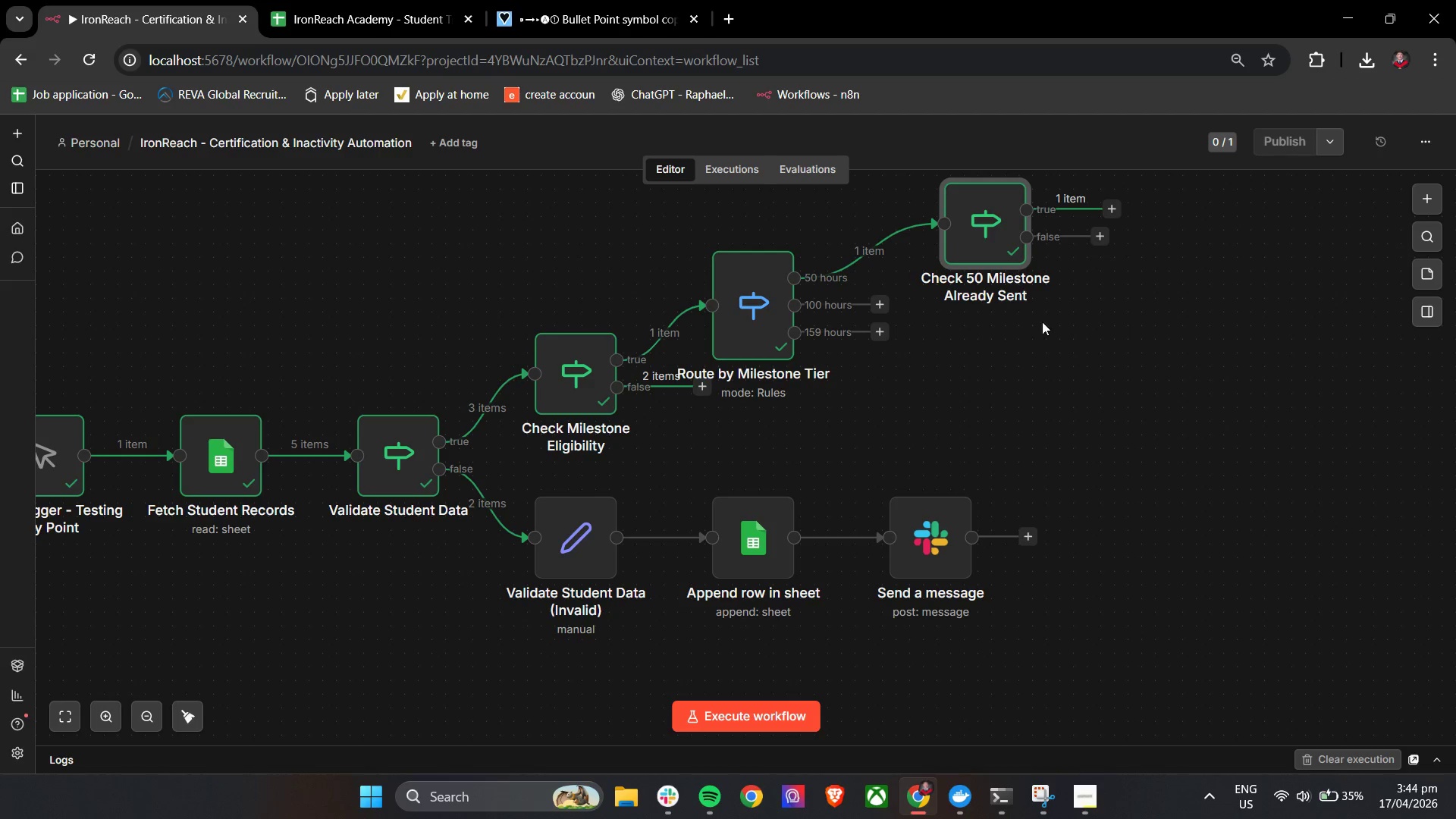 
left_click_drag(start_coordinate=[1001, 358], to_coordinate=[994, 279])
 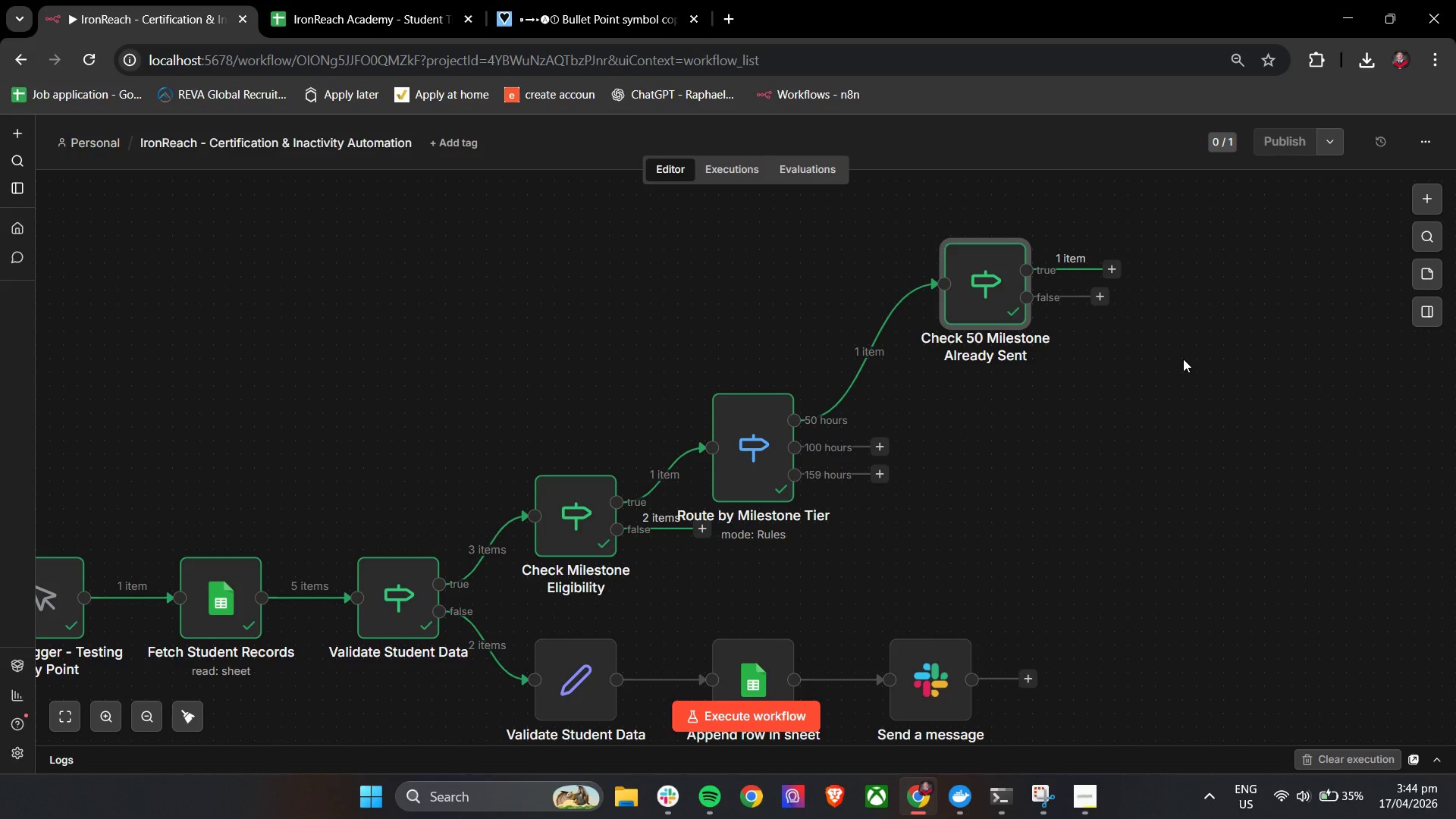 
scroll: coordinate [1183, 359], scroll_direction: up, amount: 6.0
 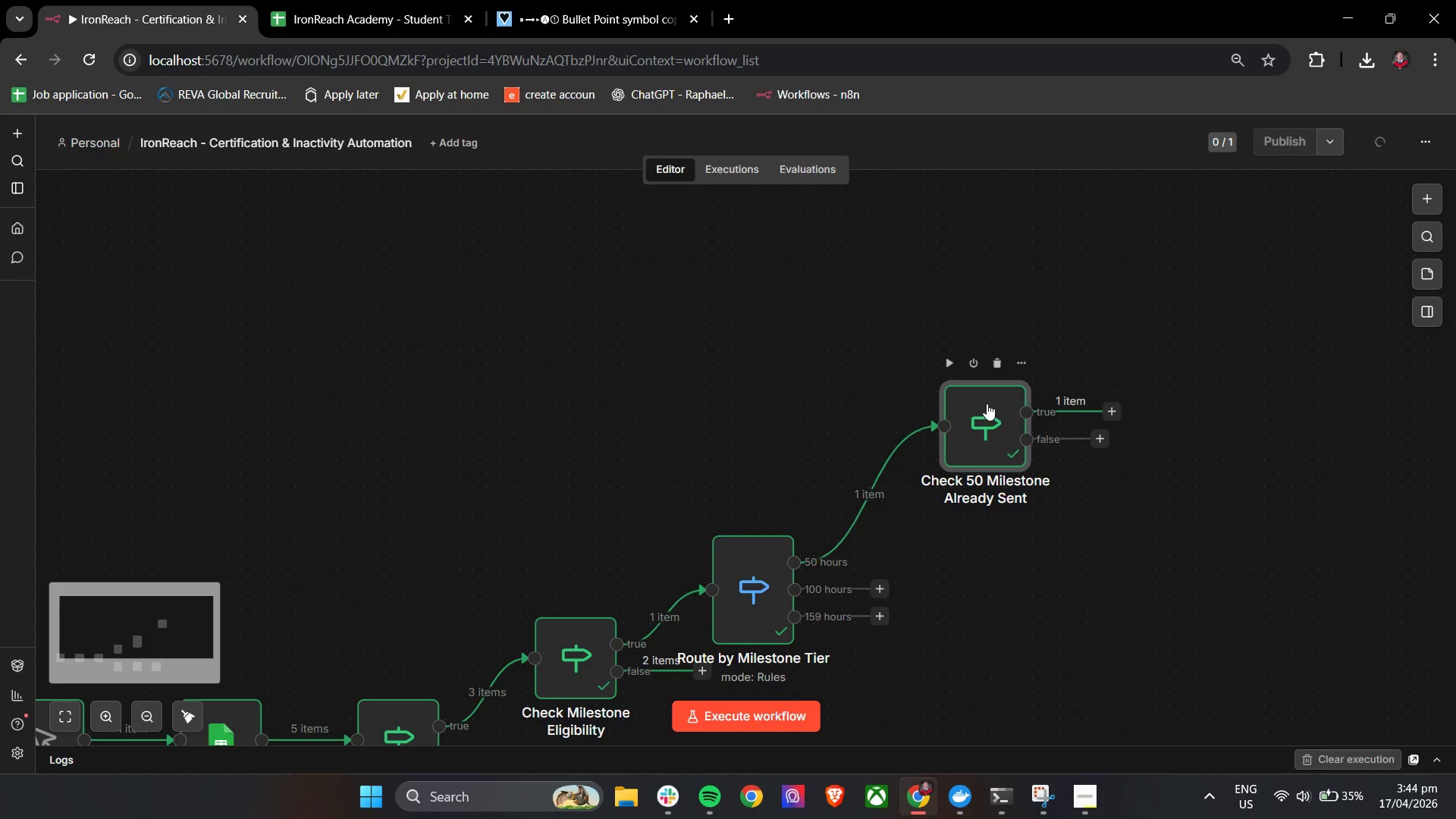 
left_click_drag(start_coordinate=[985, 408], to_coordinate=[968, 382])
 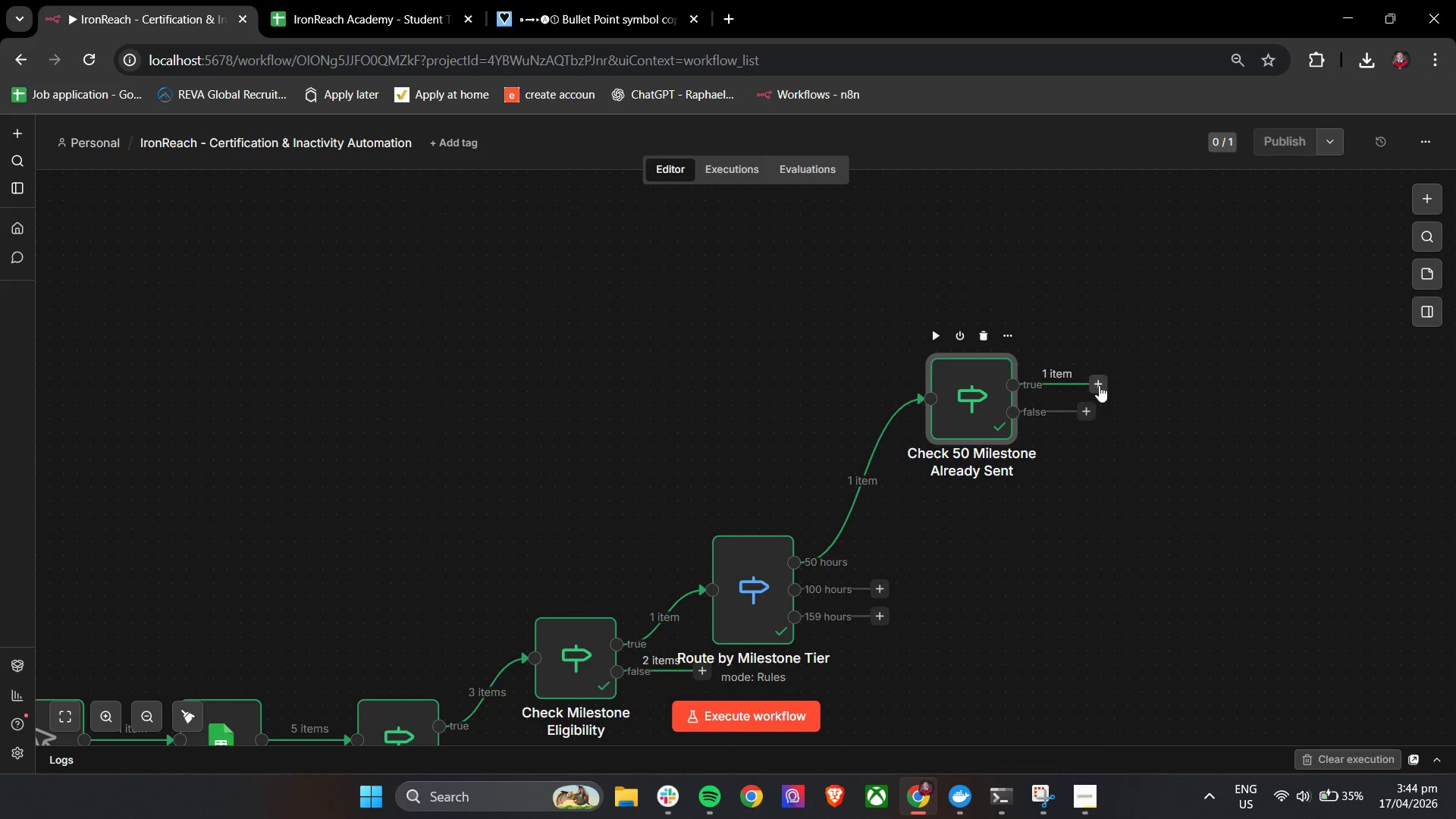 
left_click([1100, 381])
 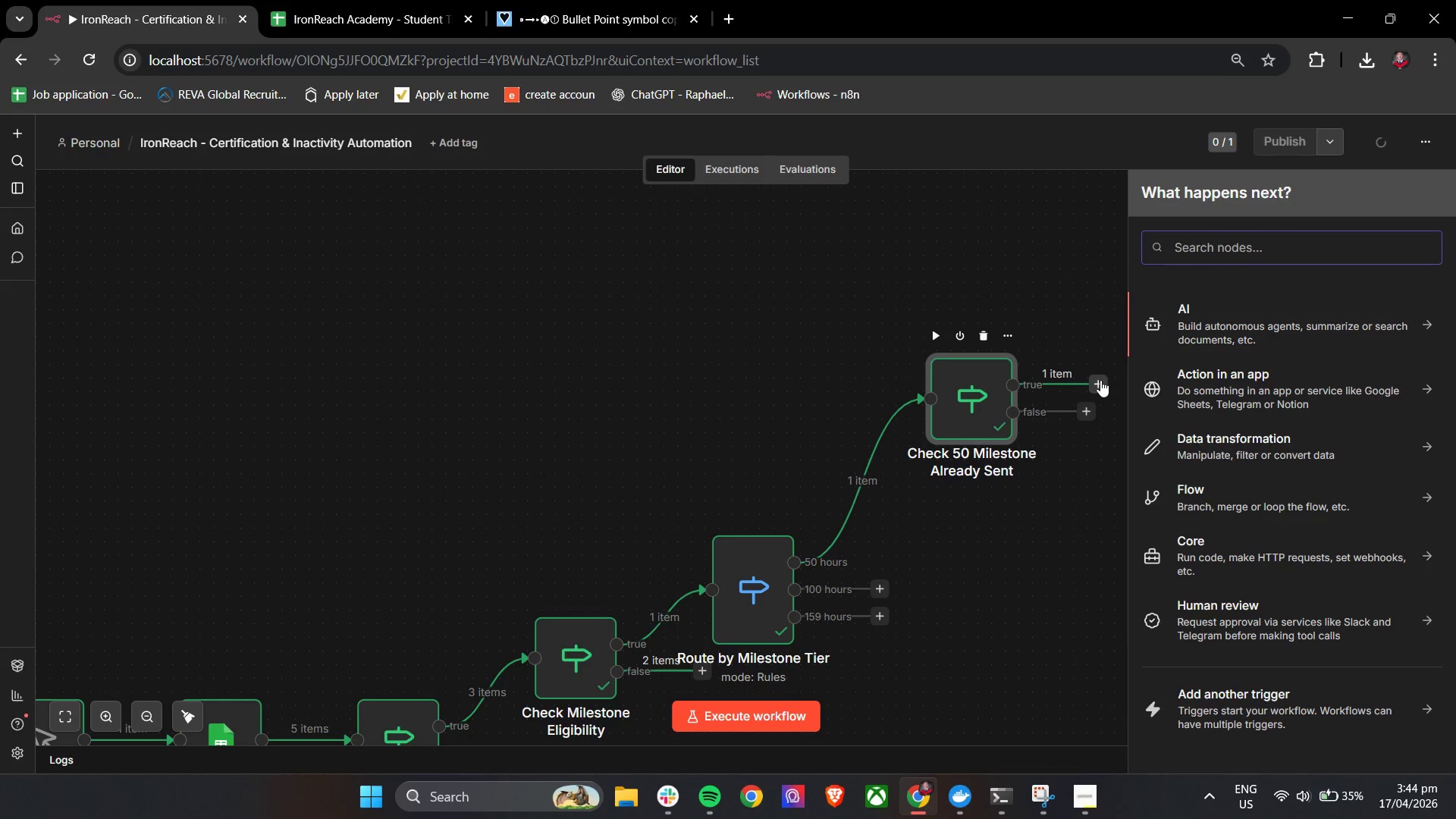 
left_click([1217, 249])
 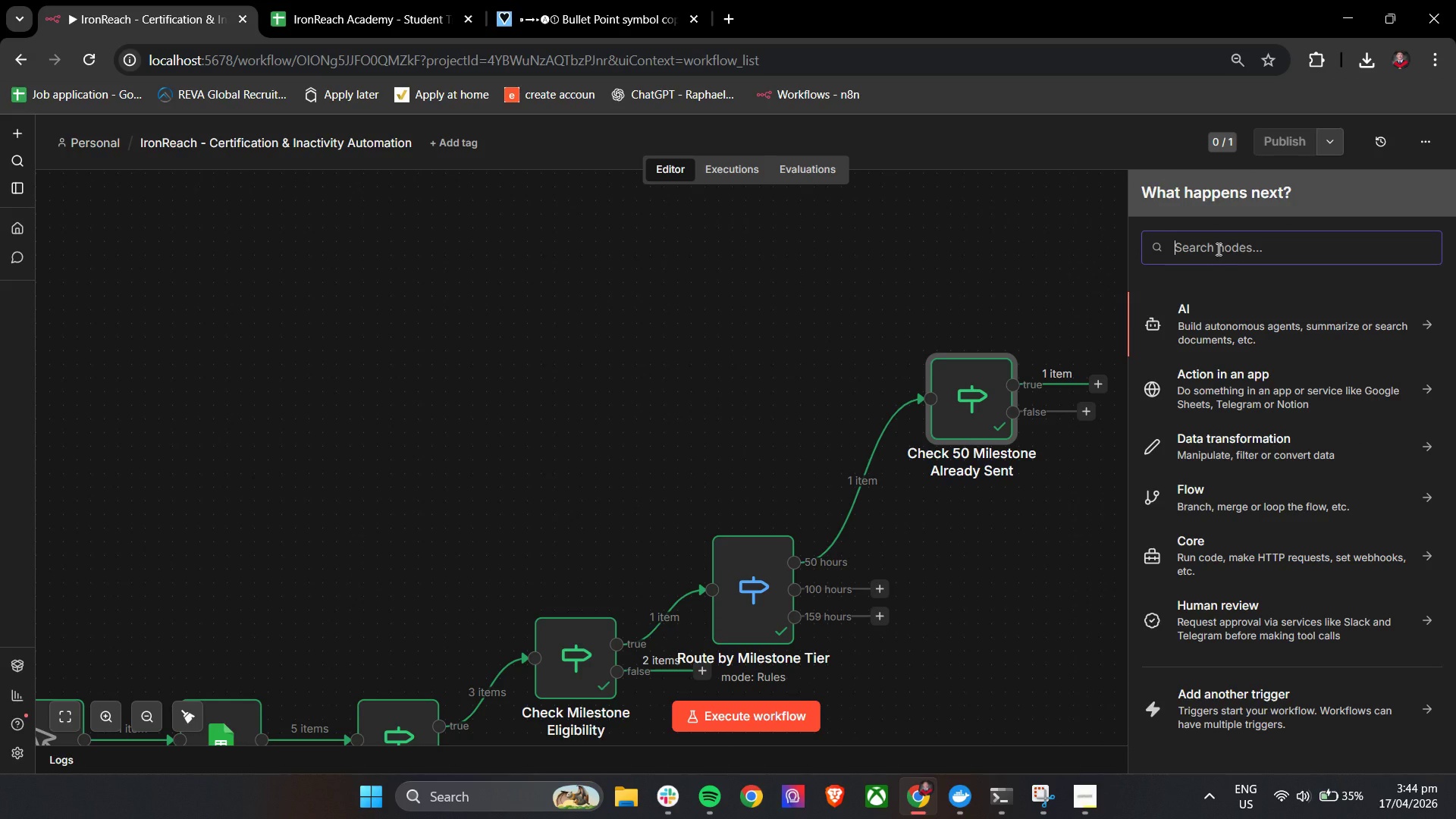 
type(scla)
key(Backspace)
key(Backspace)
key(Backspace)
type(lck)
 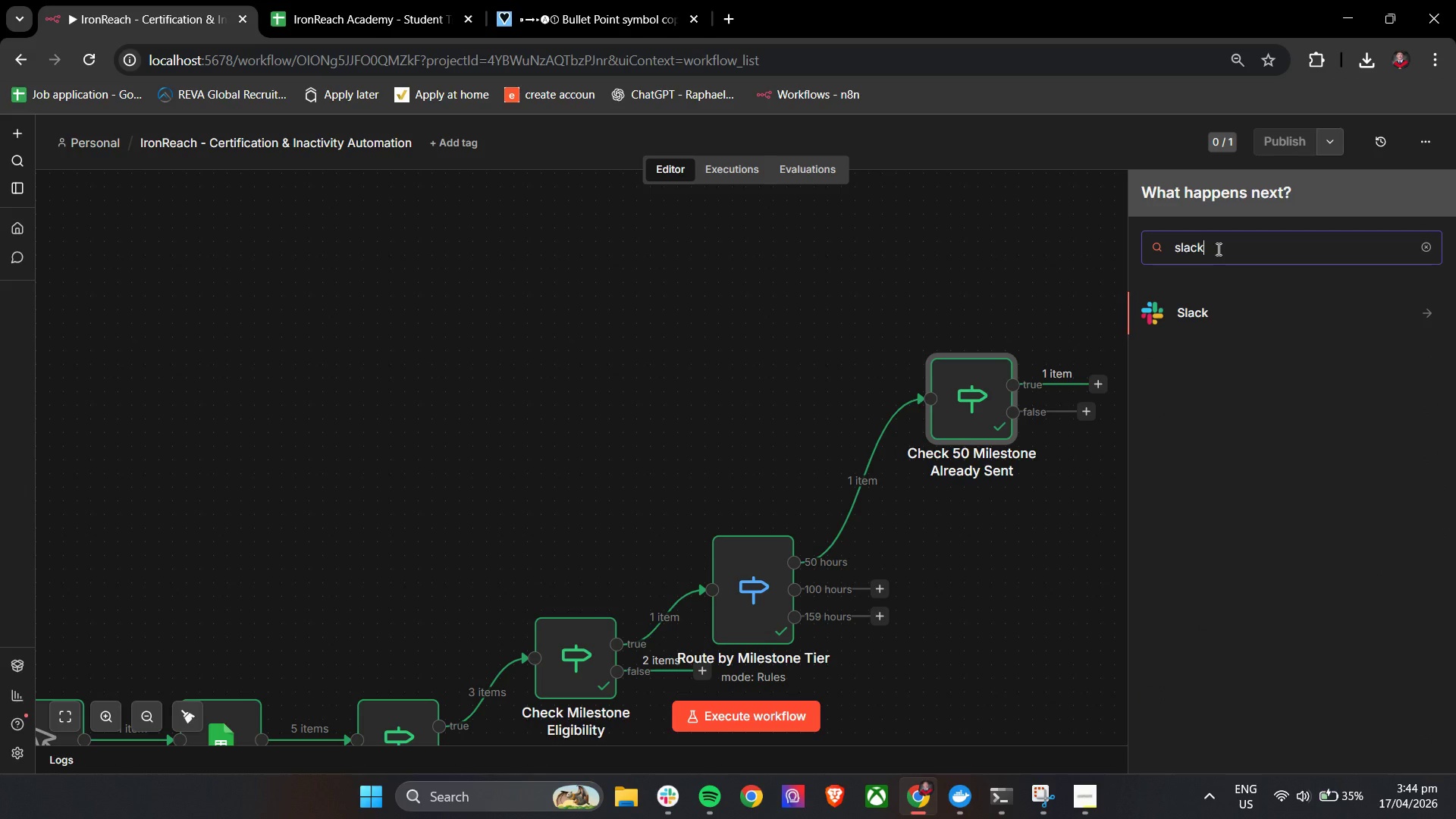 
left_click([1207, 312])
 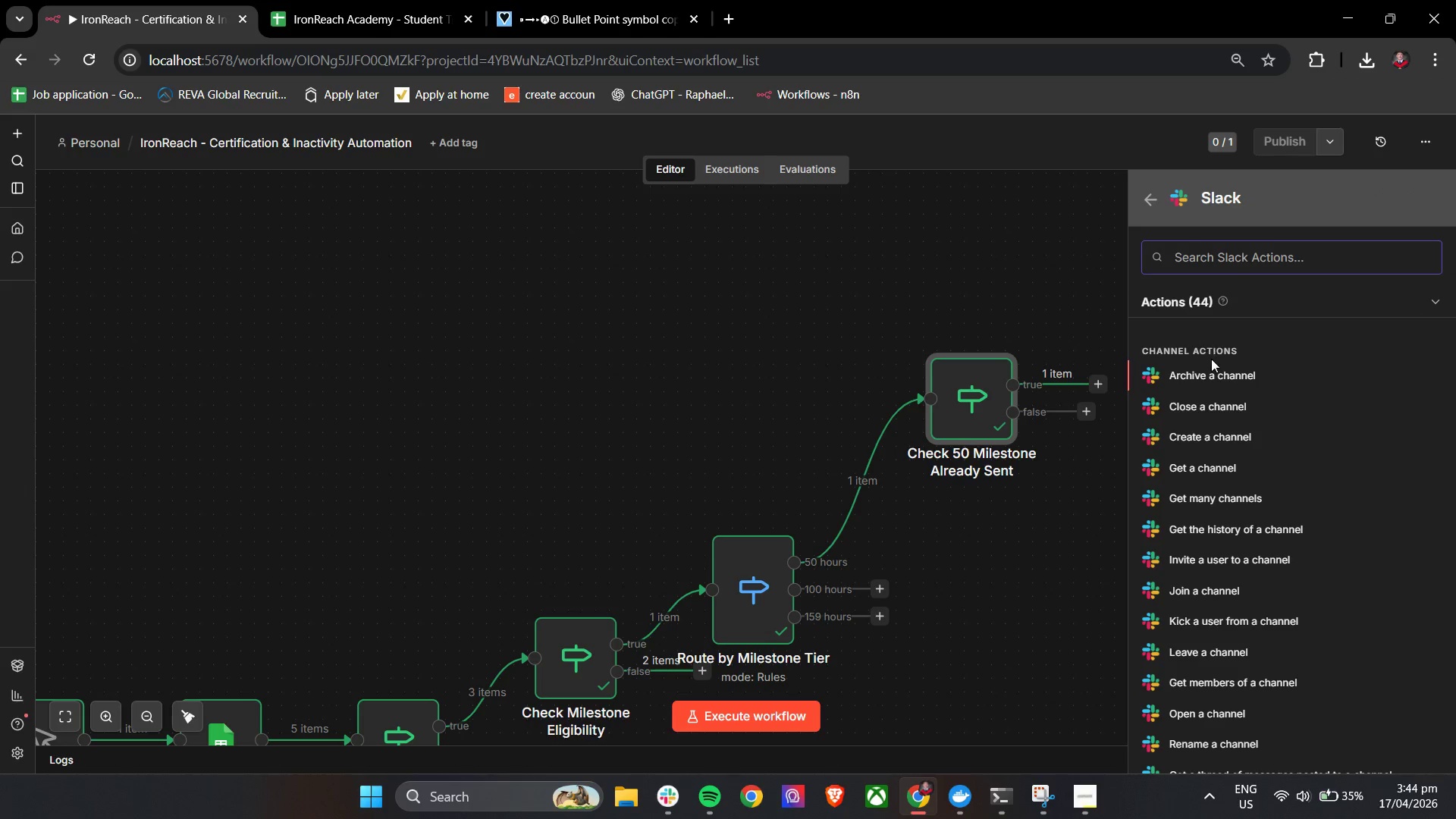 
type(se)
 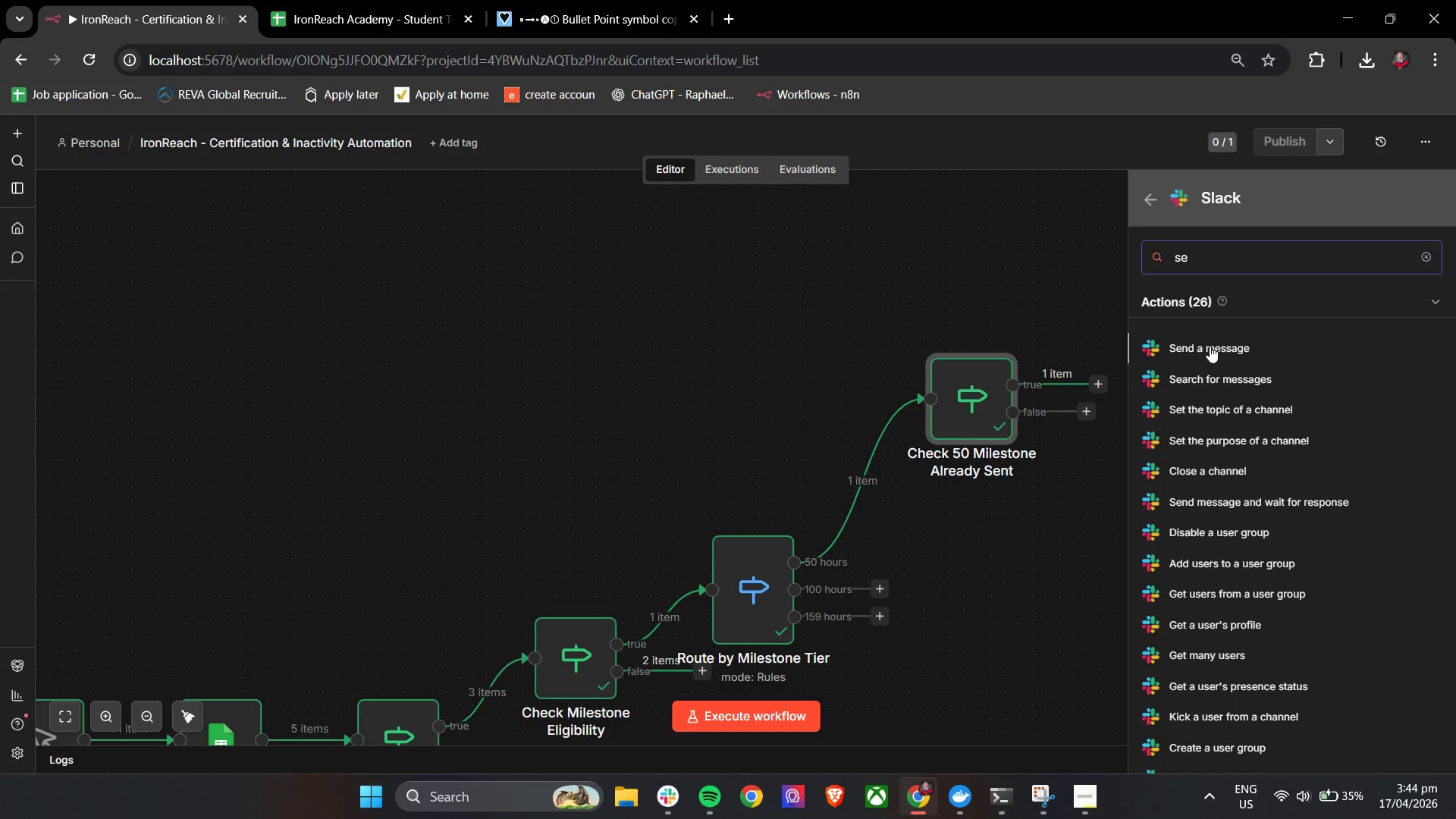 
left_click([1209, 340])
 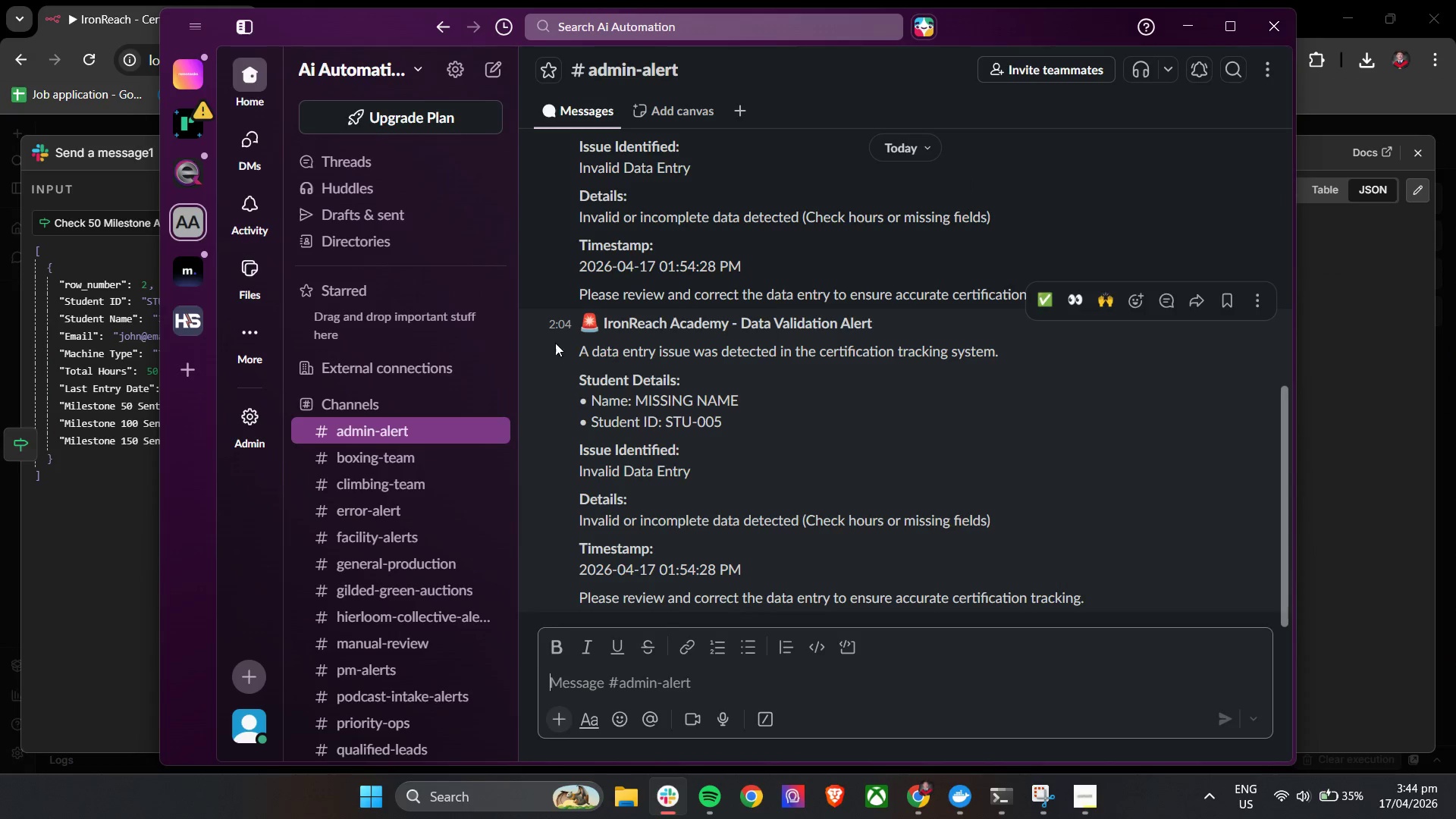 
left_click([641, 80])
 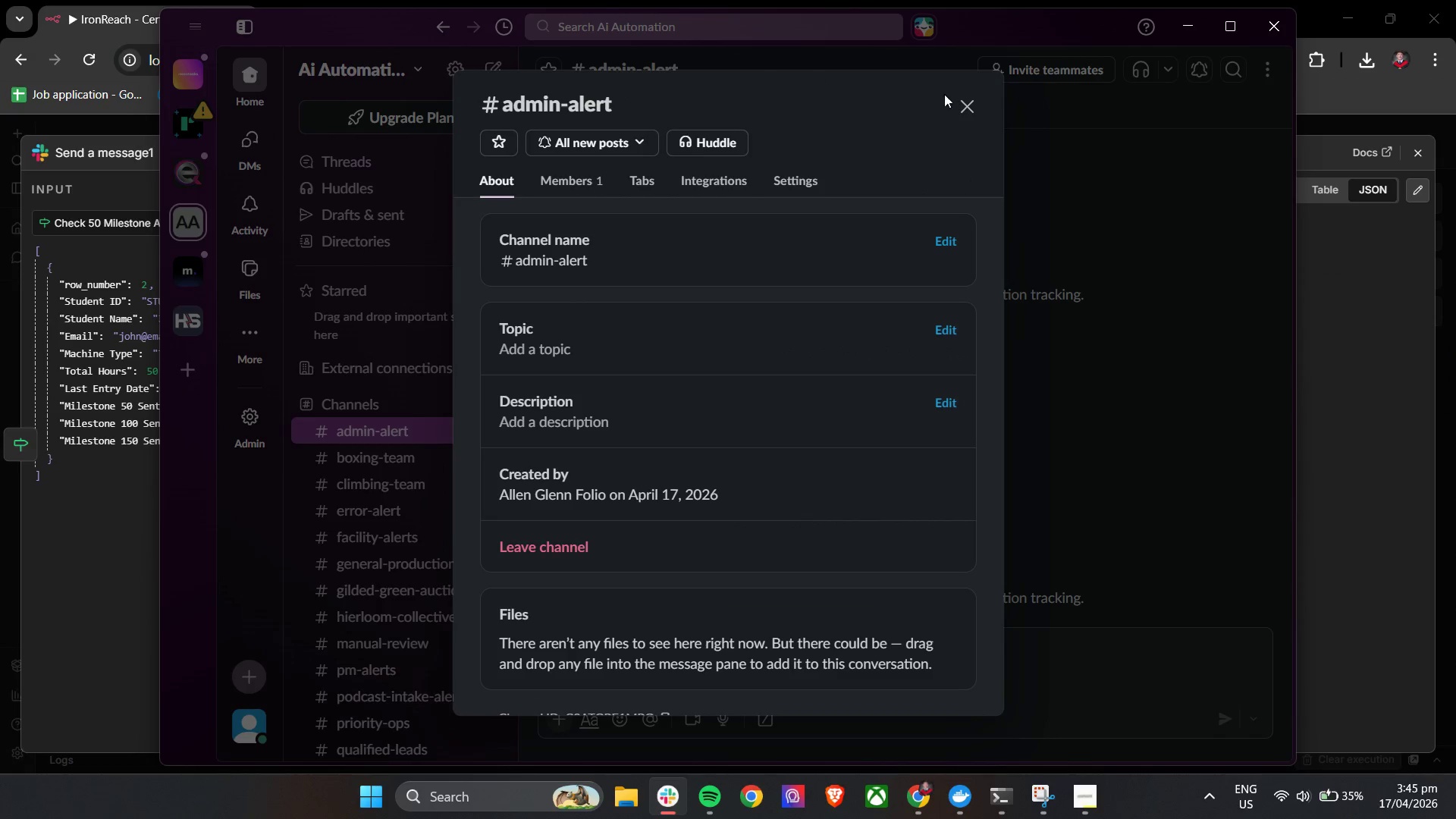 
left_click([976, 101])
 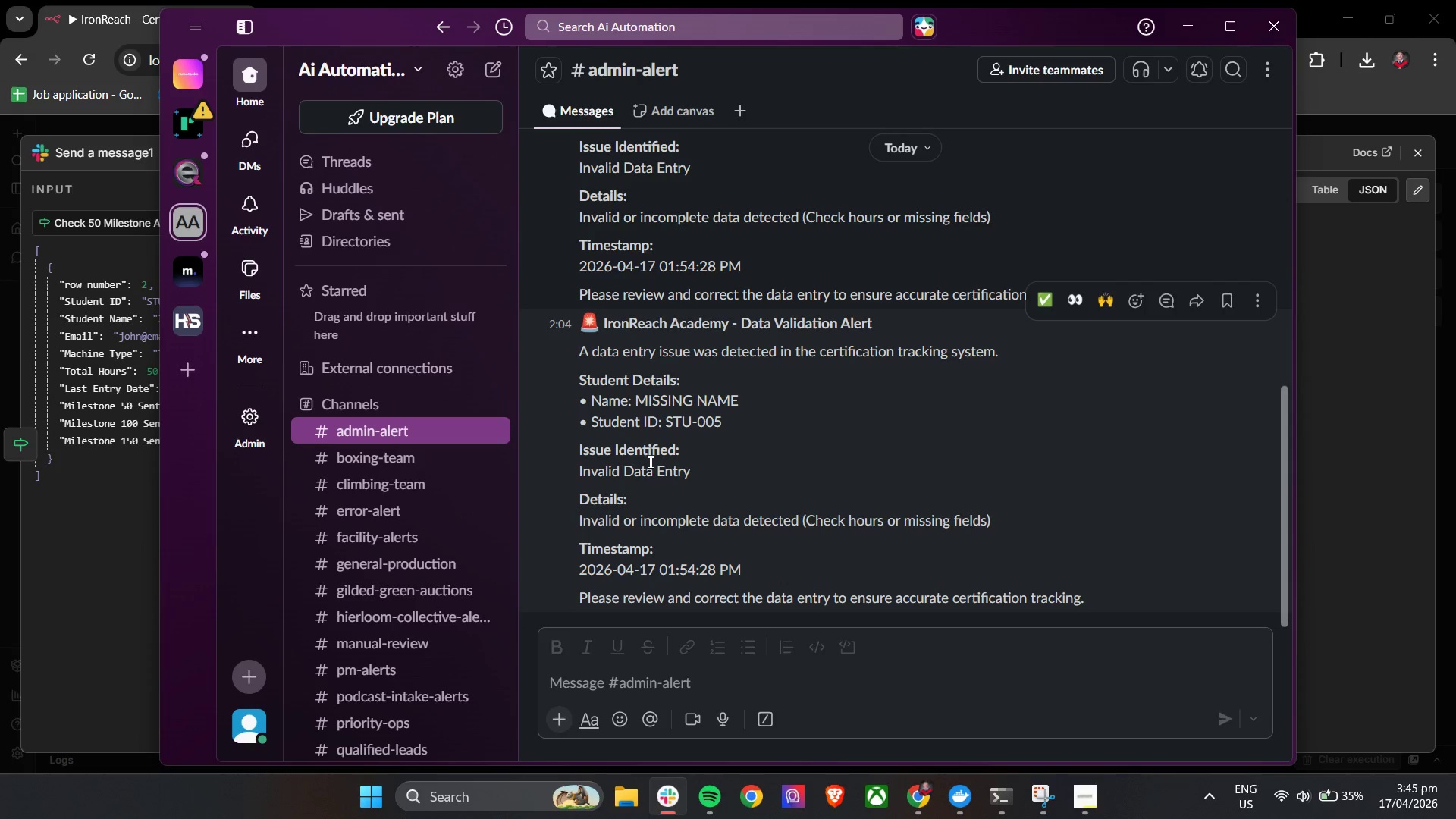 
wait(7.09)
 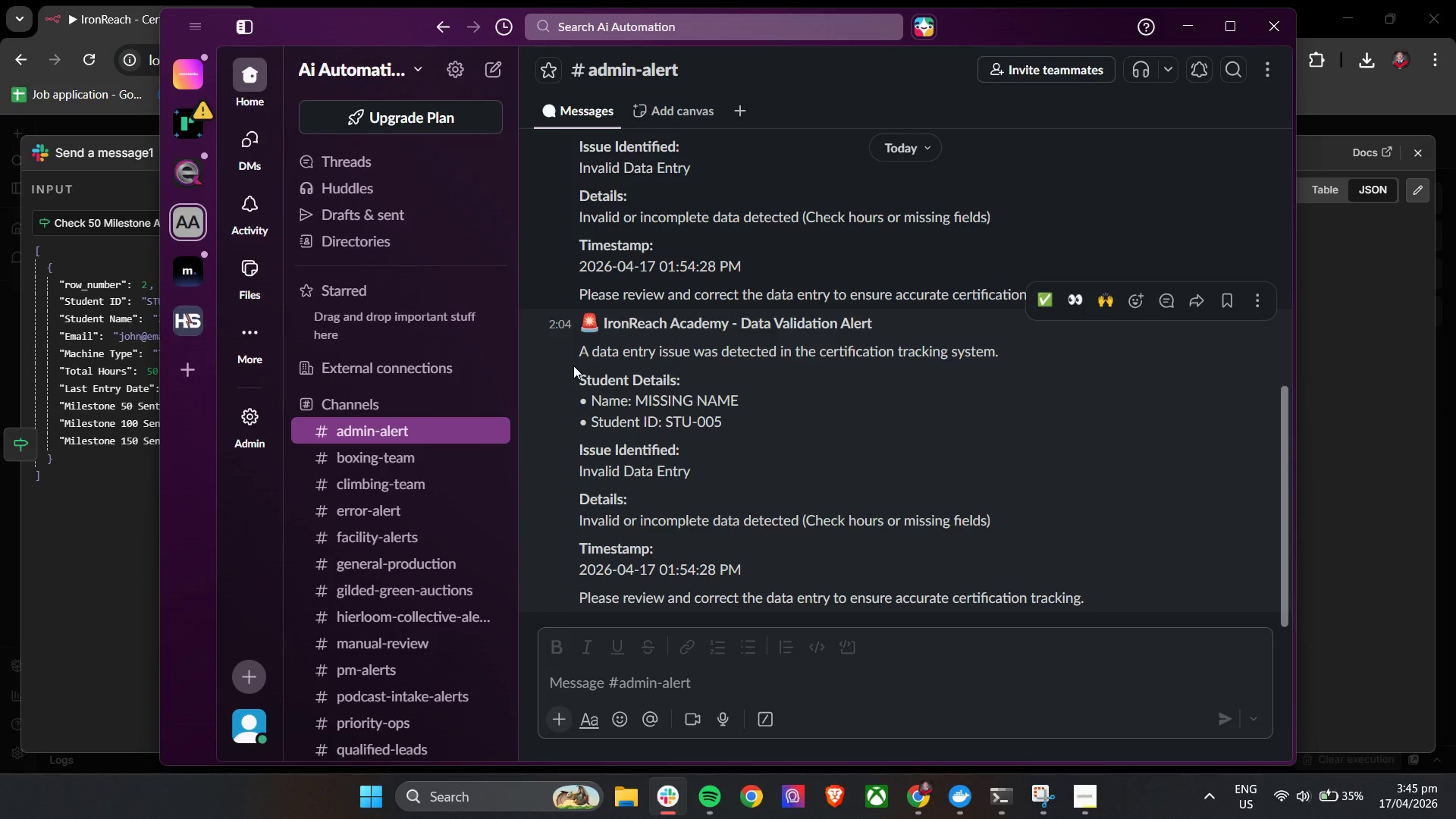 
left_click([1081, 802])